 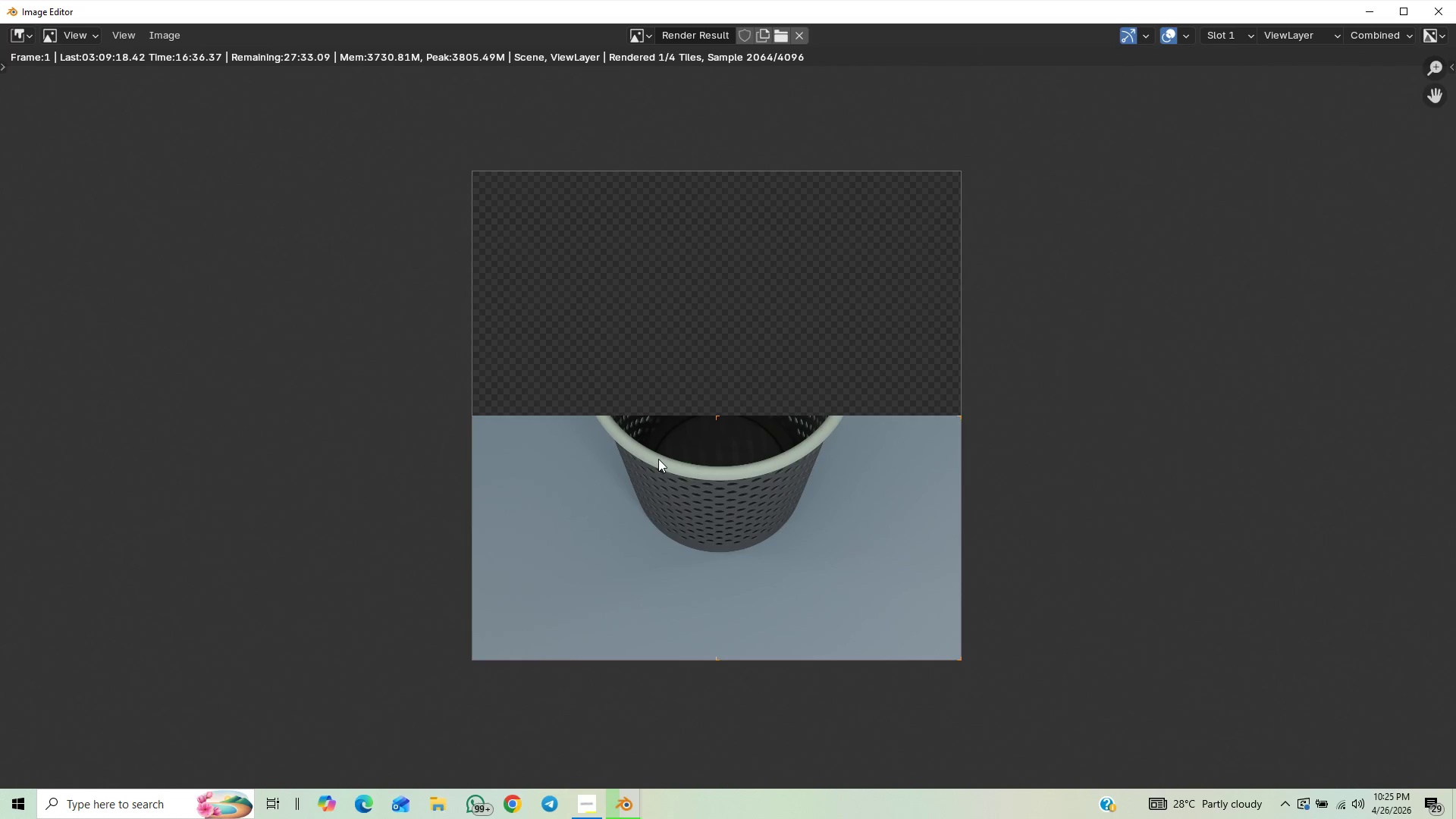 
scroll: coordinate [658, 461], scroll_direction: up, amount: 2.0
 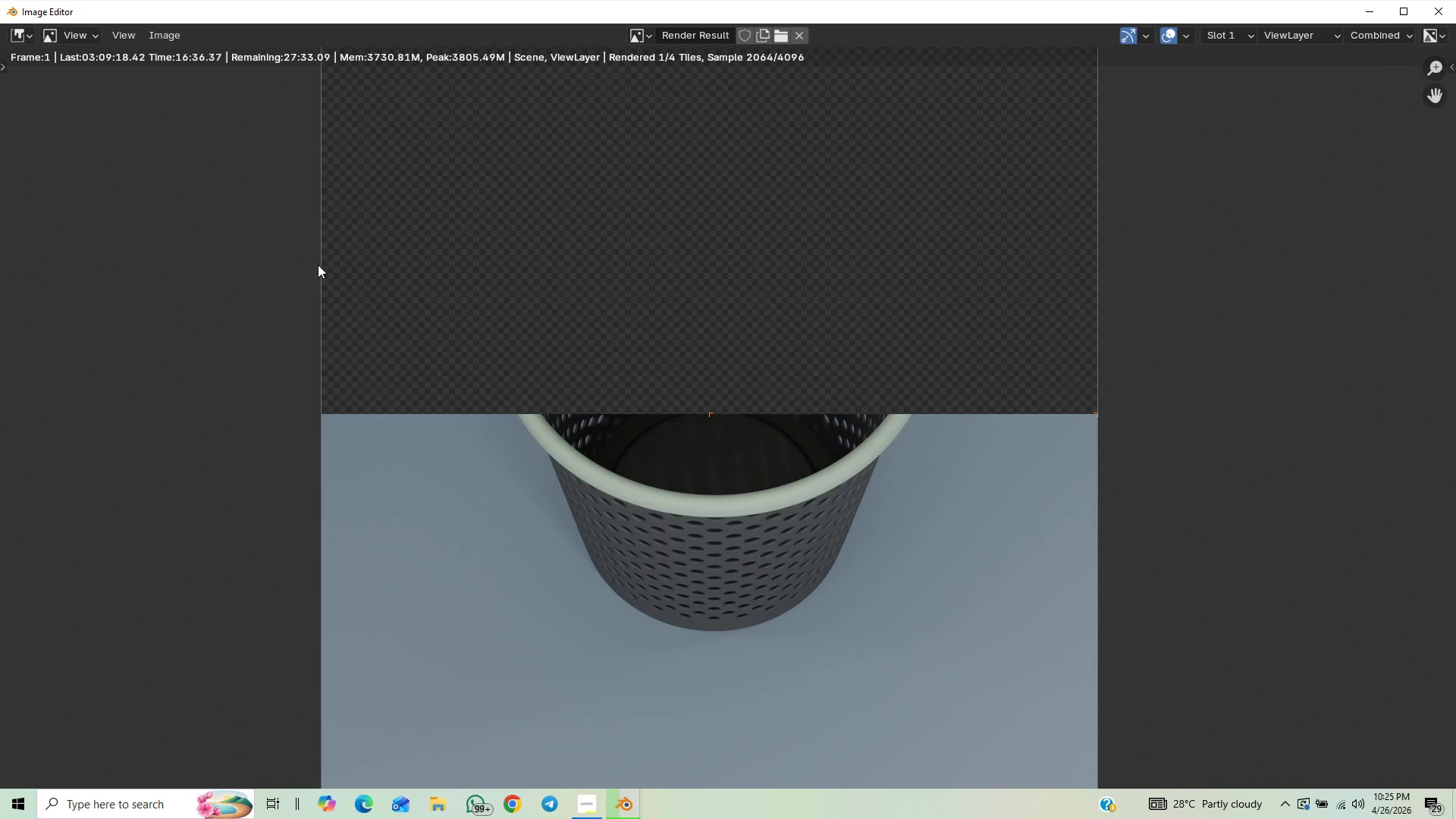 
scroll: coordinate [575, 379], scroll_direction: down, amount: 1.0
 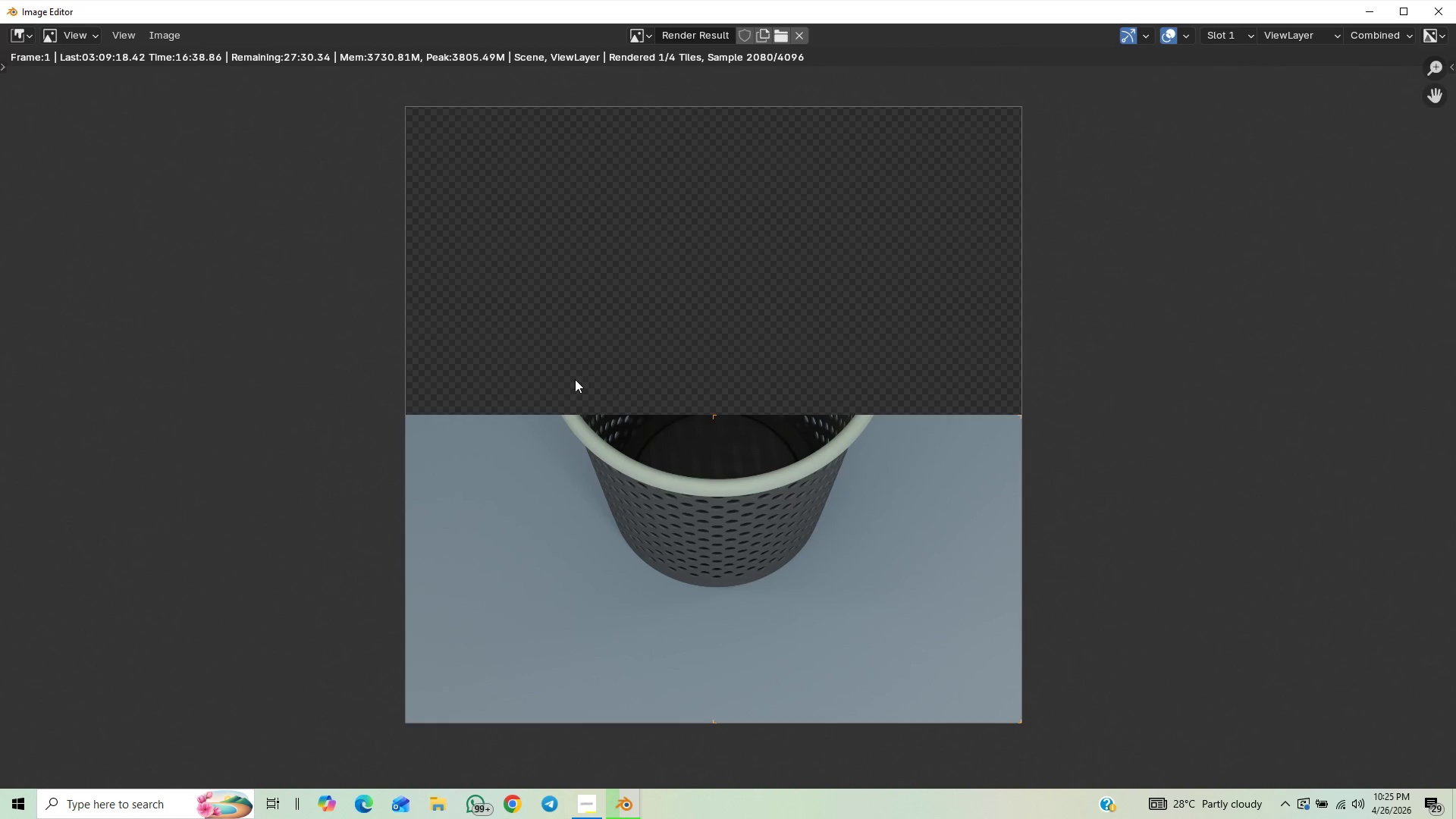 
scroll: coordinate [575, 379], scroll_direction: none, amount: 0.0
 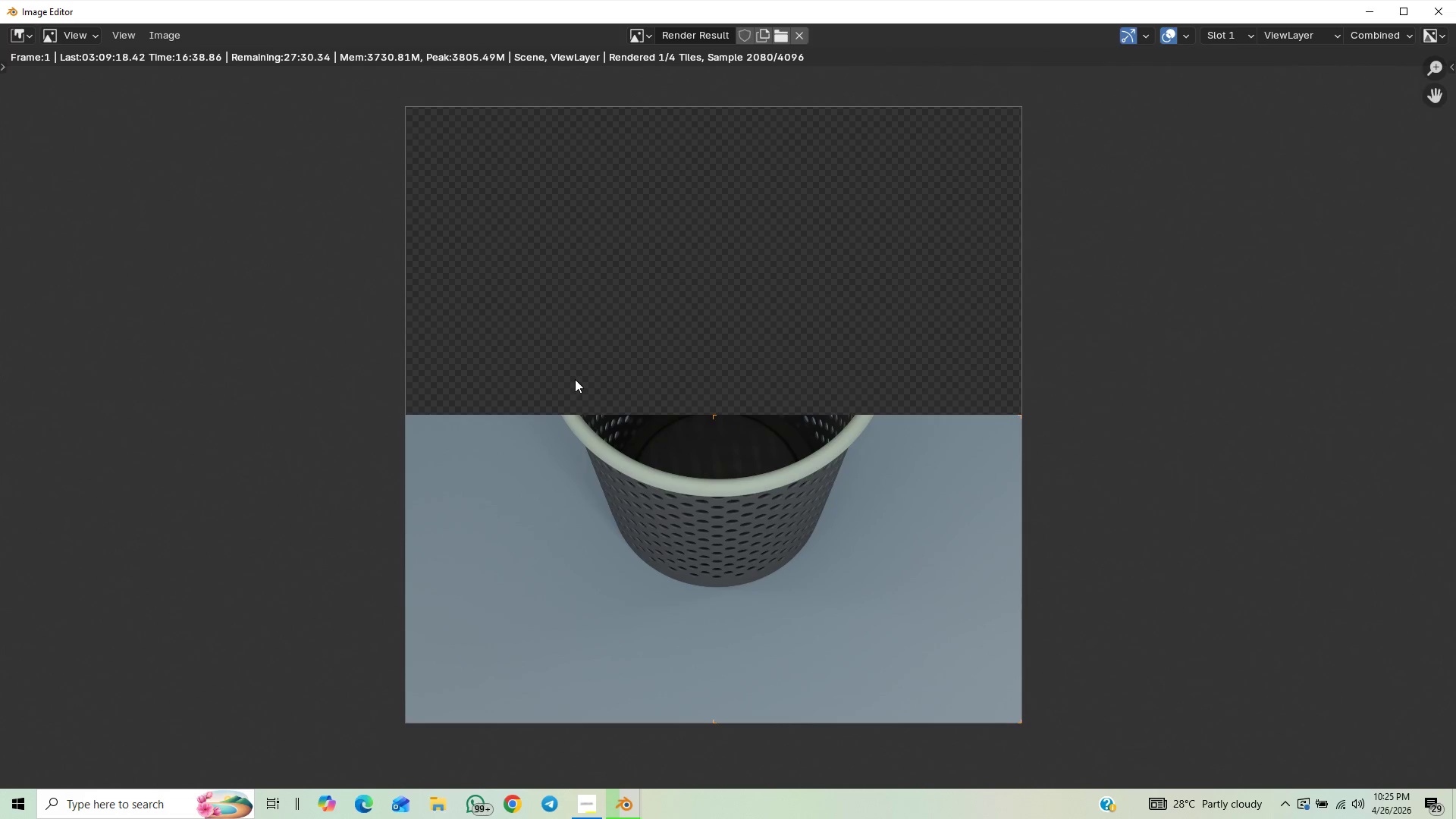 
scroll: coordinate [575, 379], scroll_direction: up, amount: 2.0
 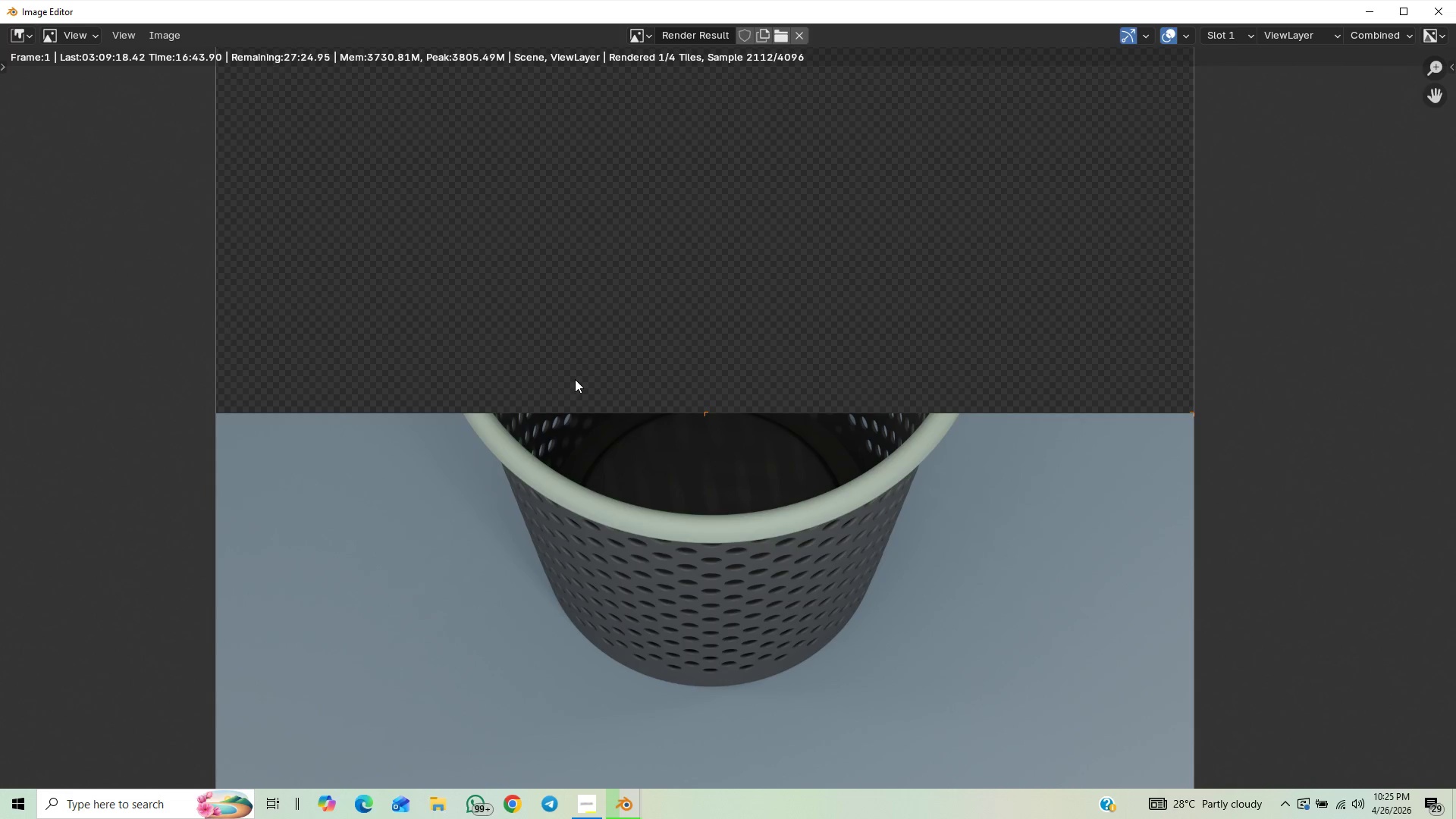 
scroll: coordinate [575, 379], scroll_direction: down, amount: 1.0
 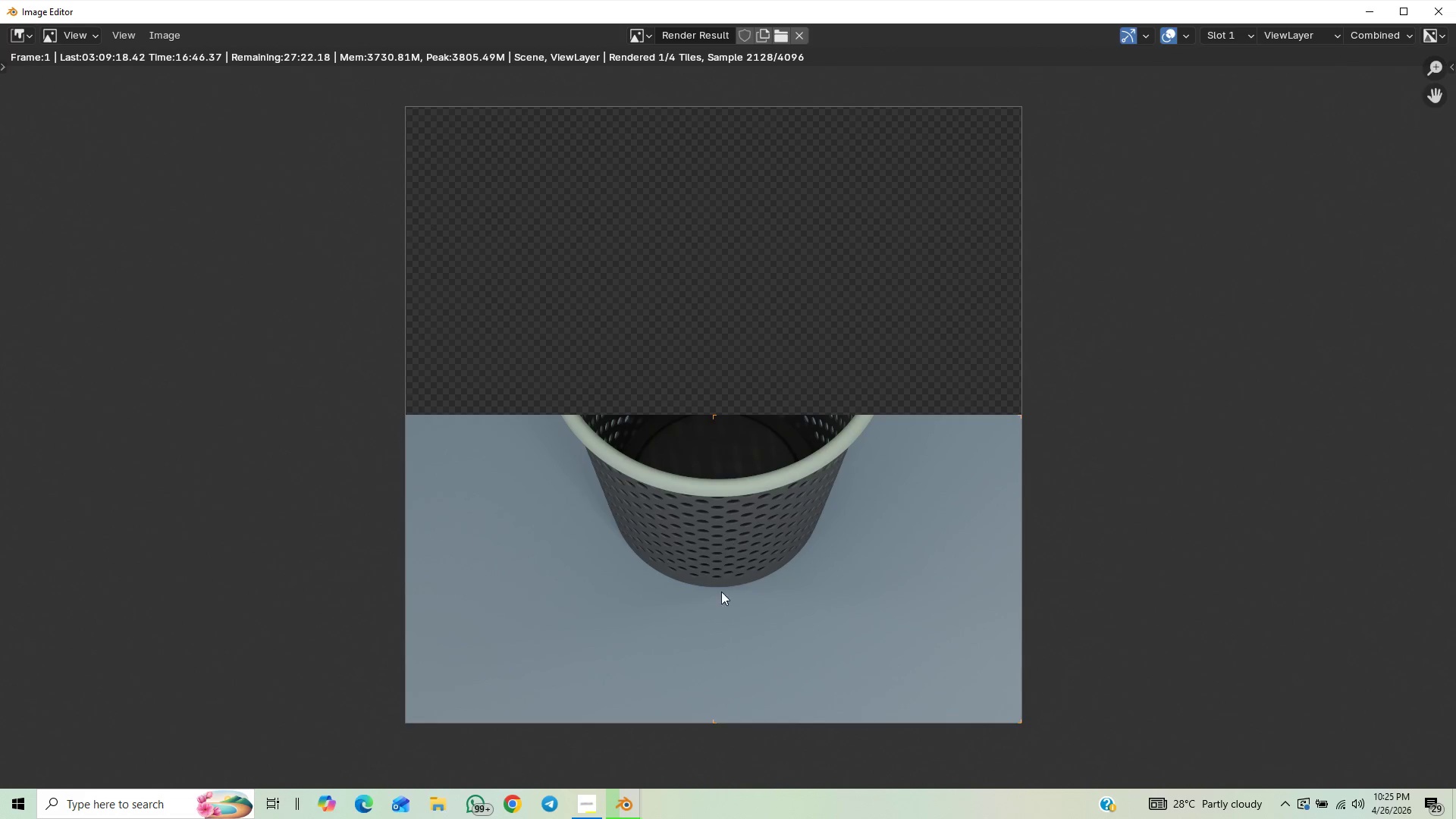 
scroll: coordinate [673, 533], scroll_direction: up, amount: 1.0
 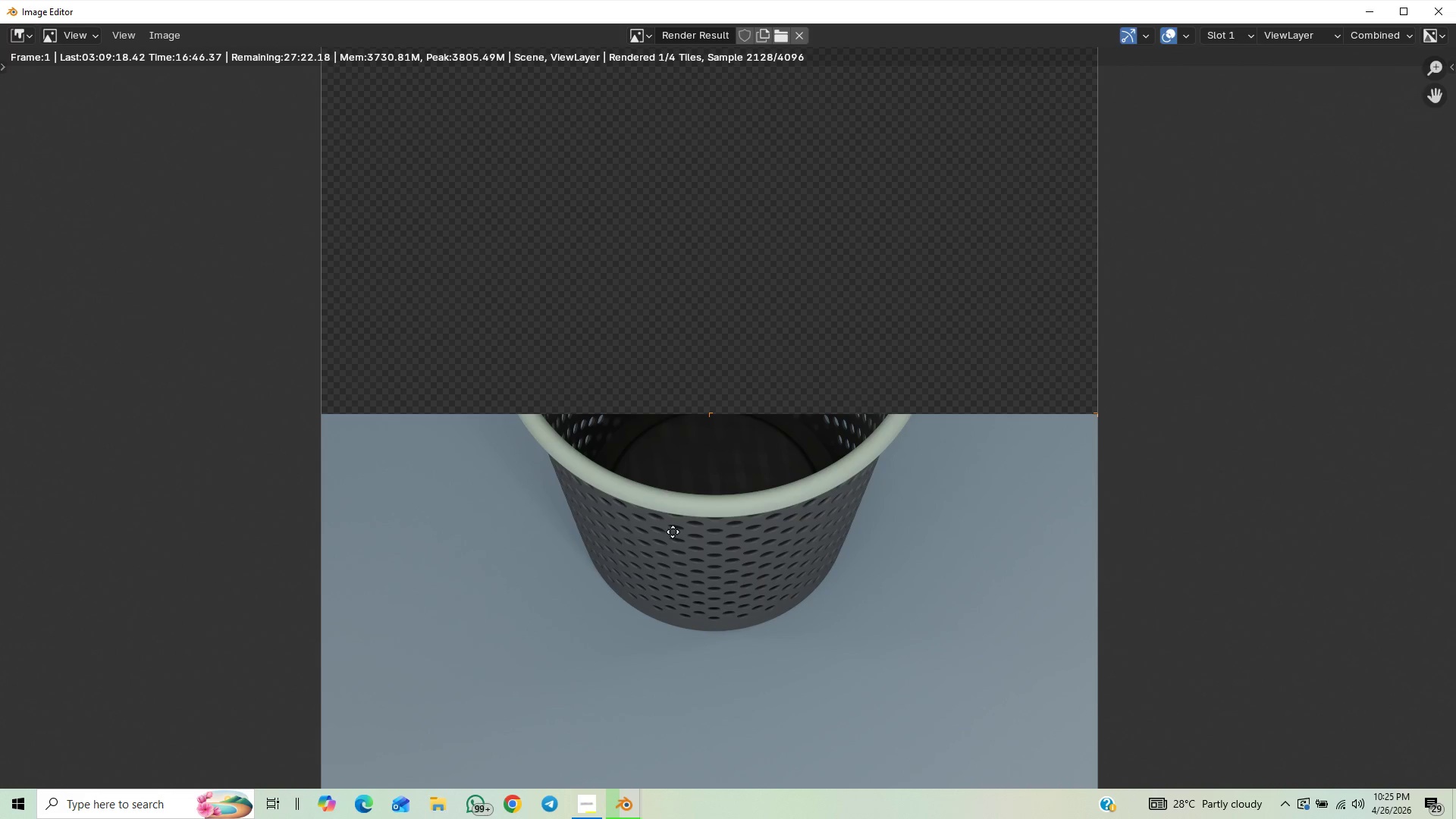 
scroll: coordinate [671, 521], scroll_direction: none, amount: 0.0
 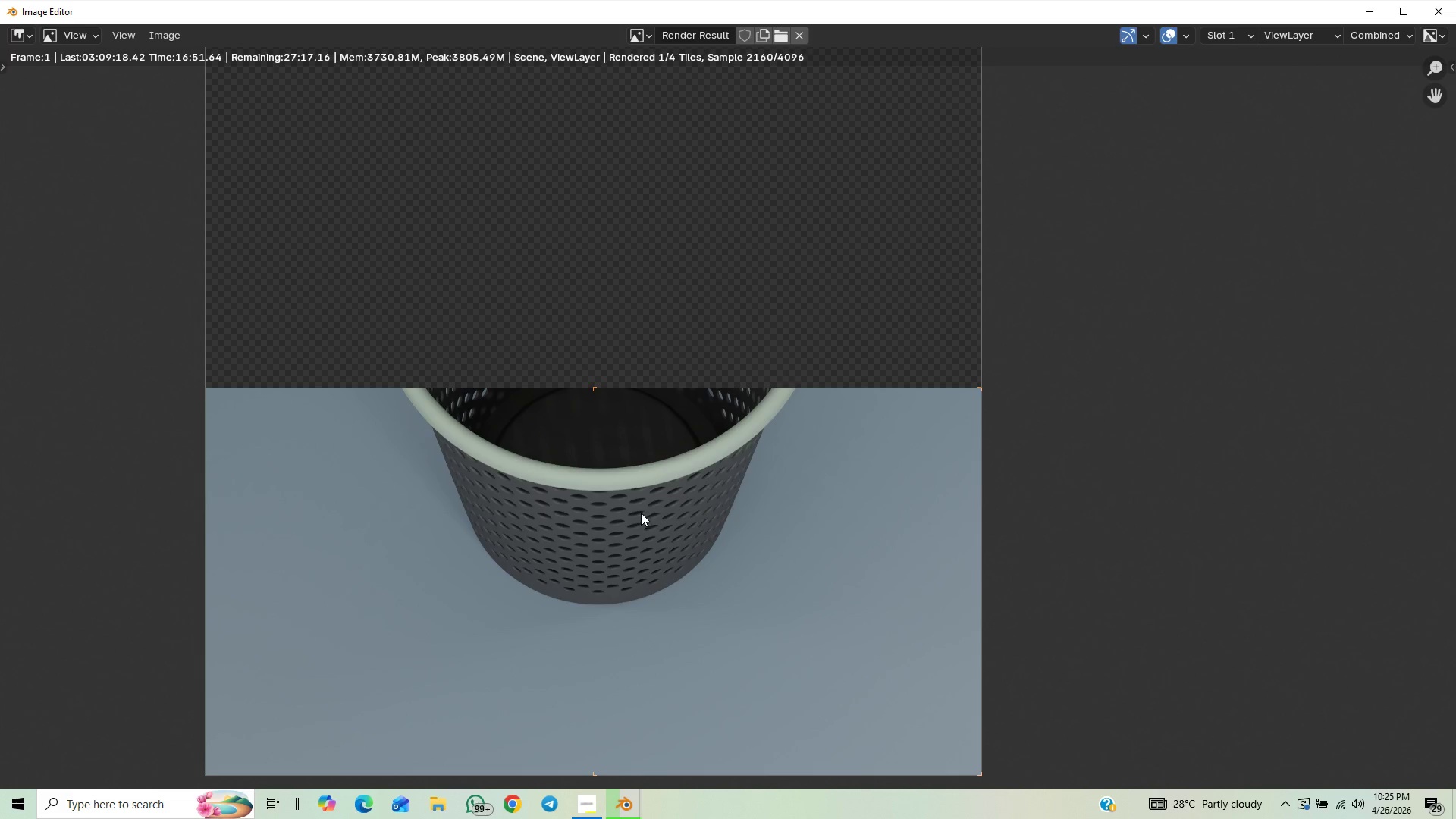 
scroll: coordinate [645, 508], scroll_direction: up, amount: 2.0
 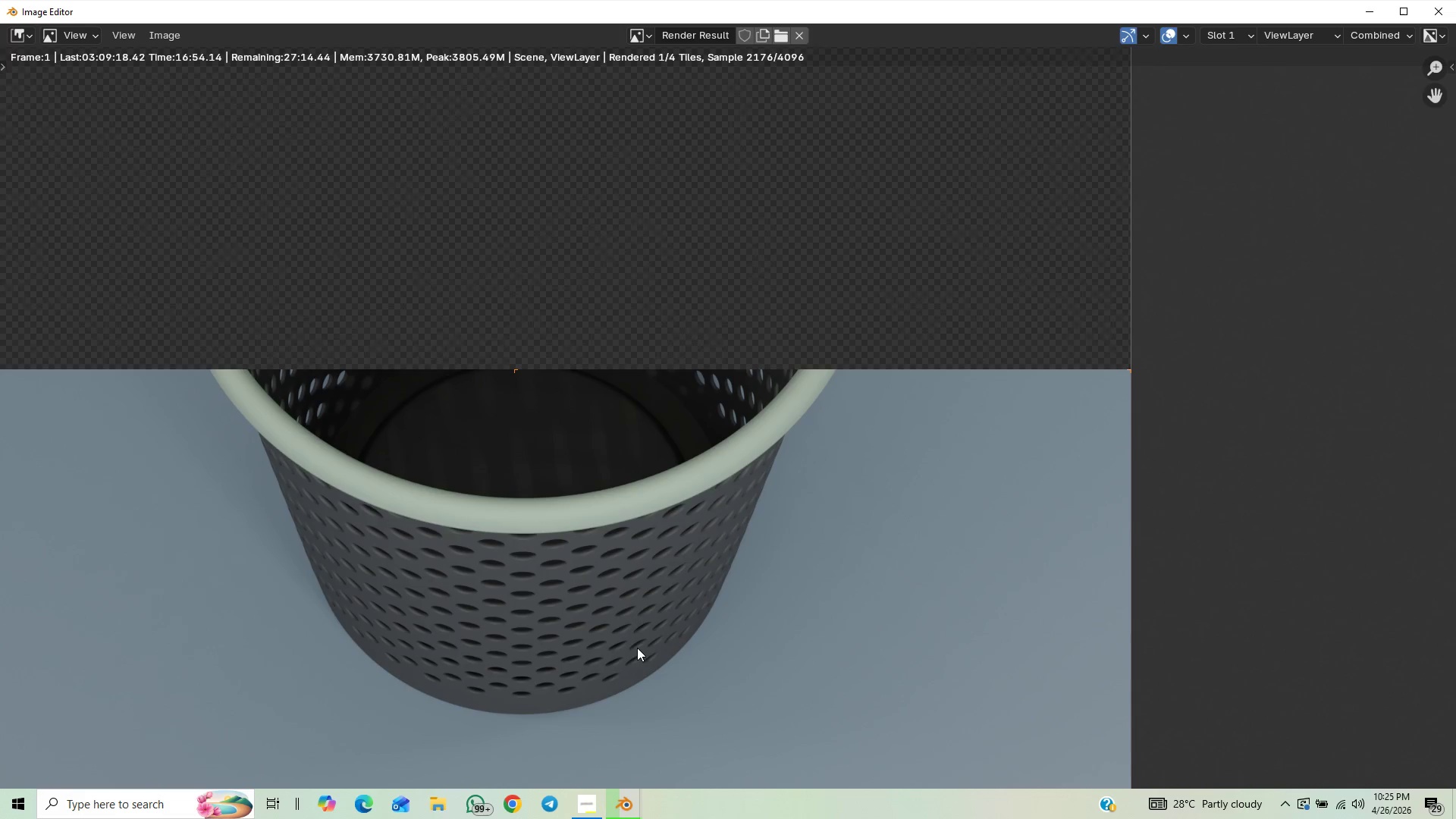 
scroll: coordinate [637, 648], scroll_direction: down, amount: 2.0
 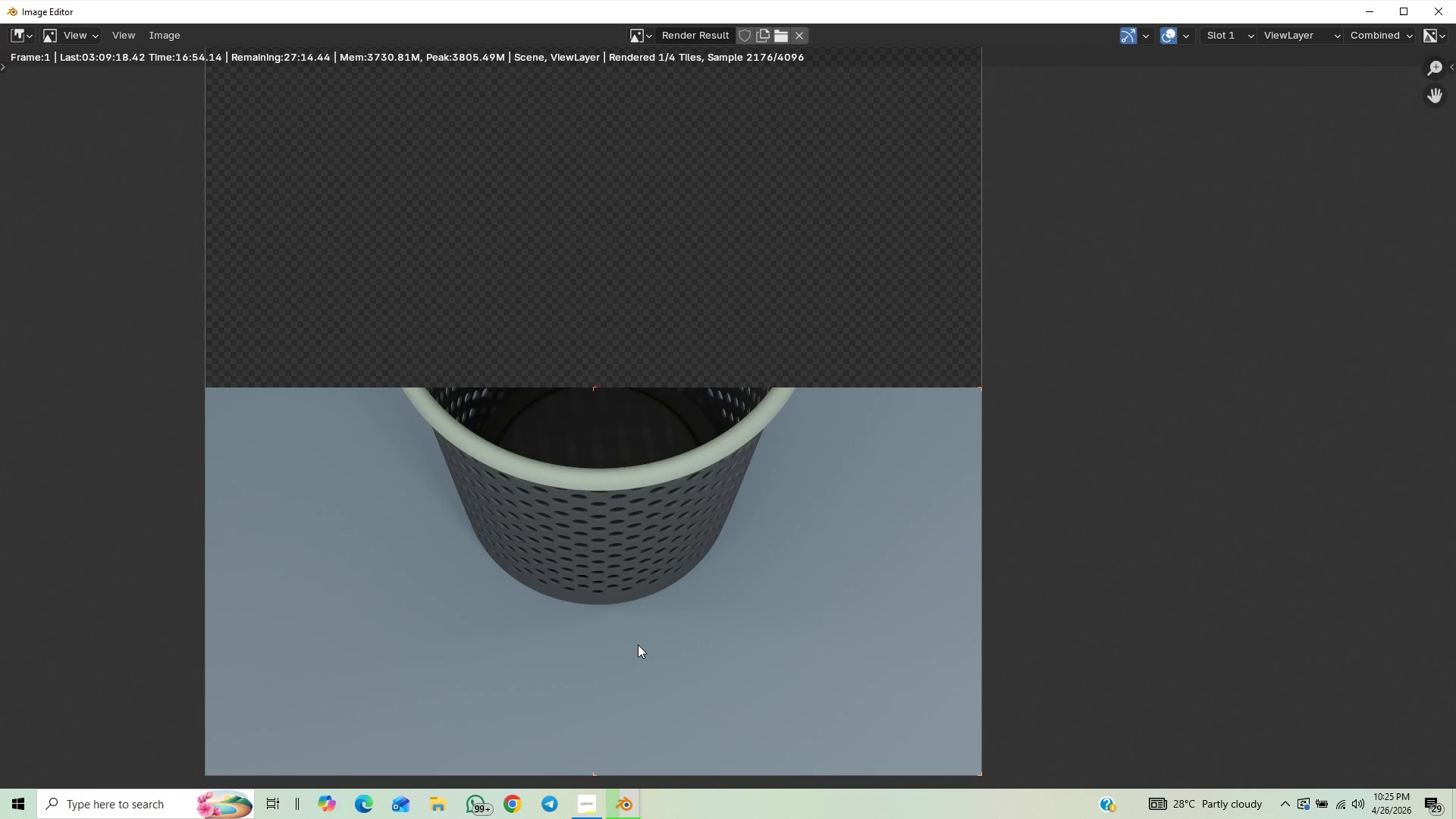 
scroll: coordinate [638, 645], scroll_direction: up, amount: 3.0
 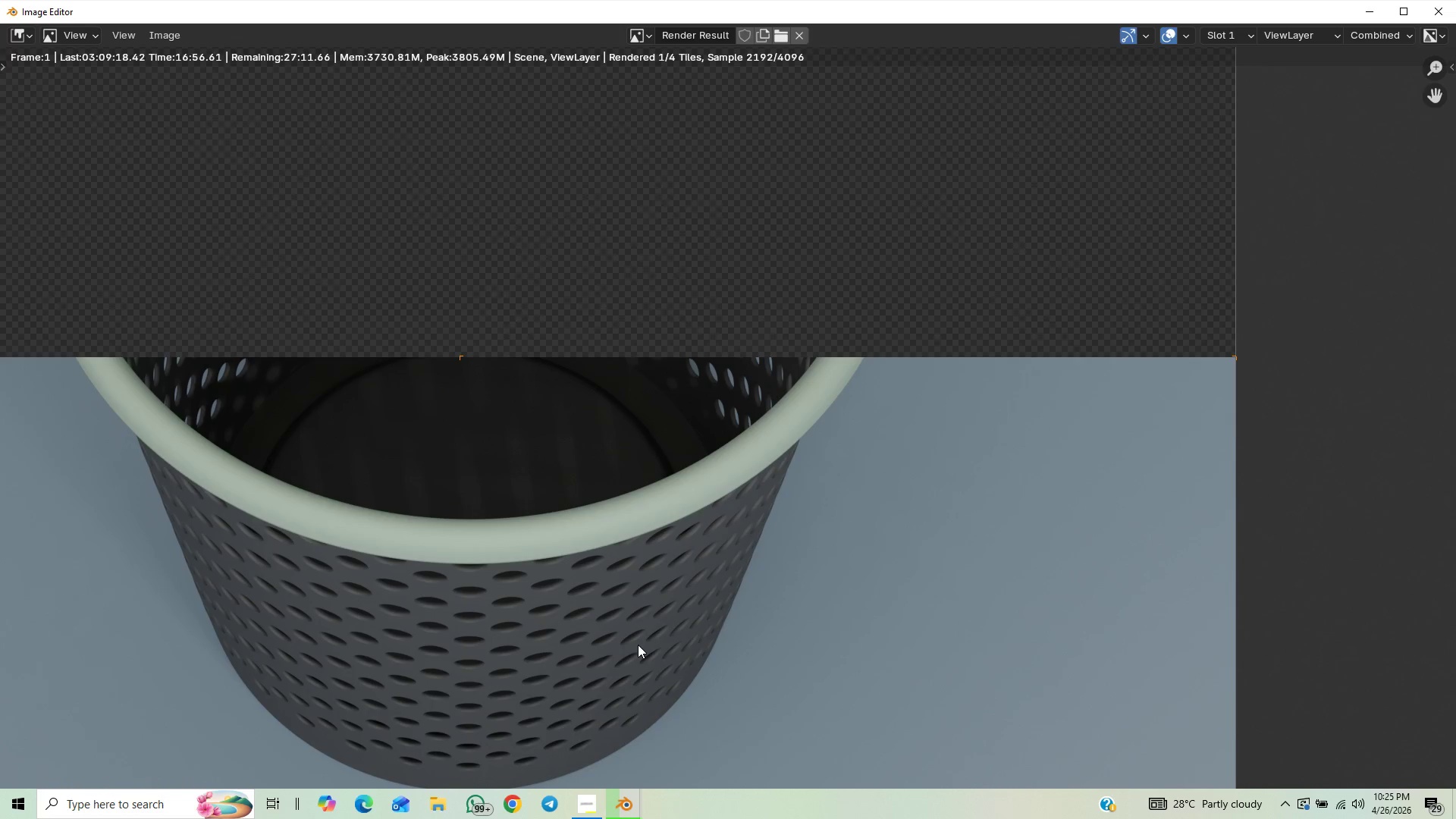 
scroll: coordinate [479, 539], scroll_direction: down, amount: 6.0
 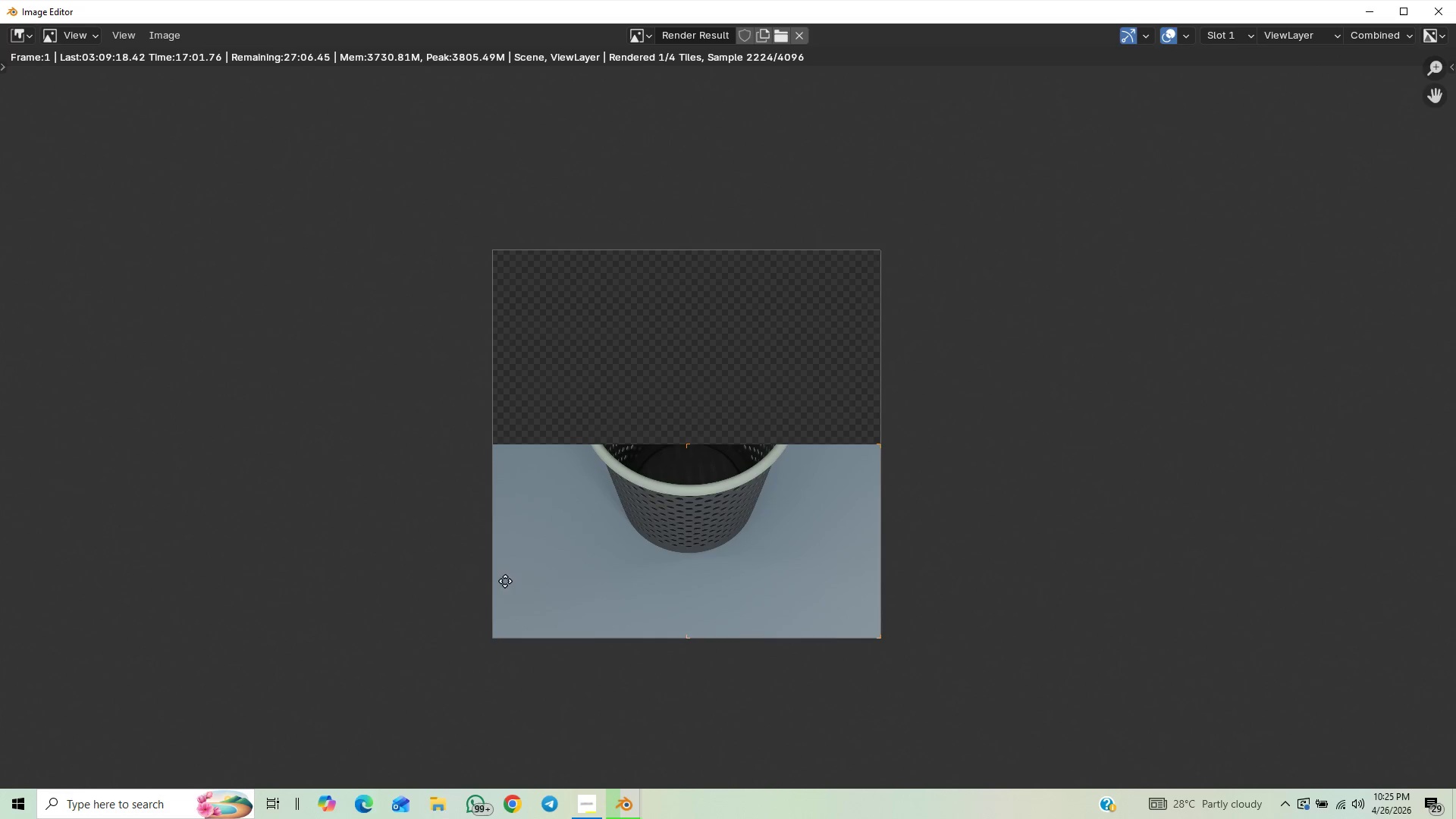 
scroll: coordinate [547, 541], scroll_direction: up, amount: 2.0
 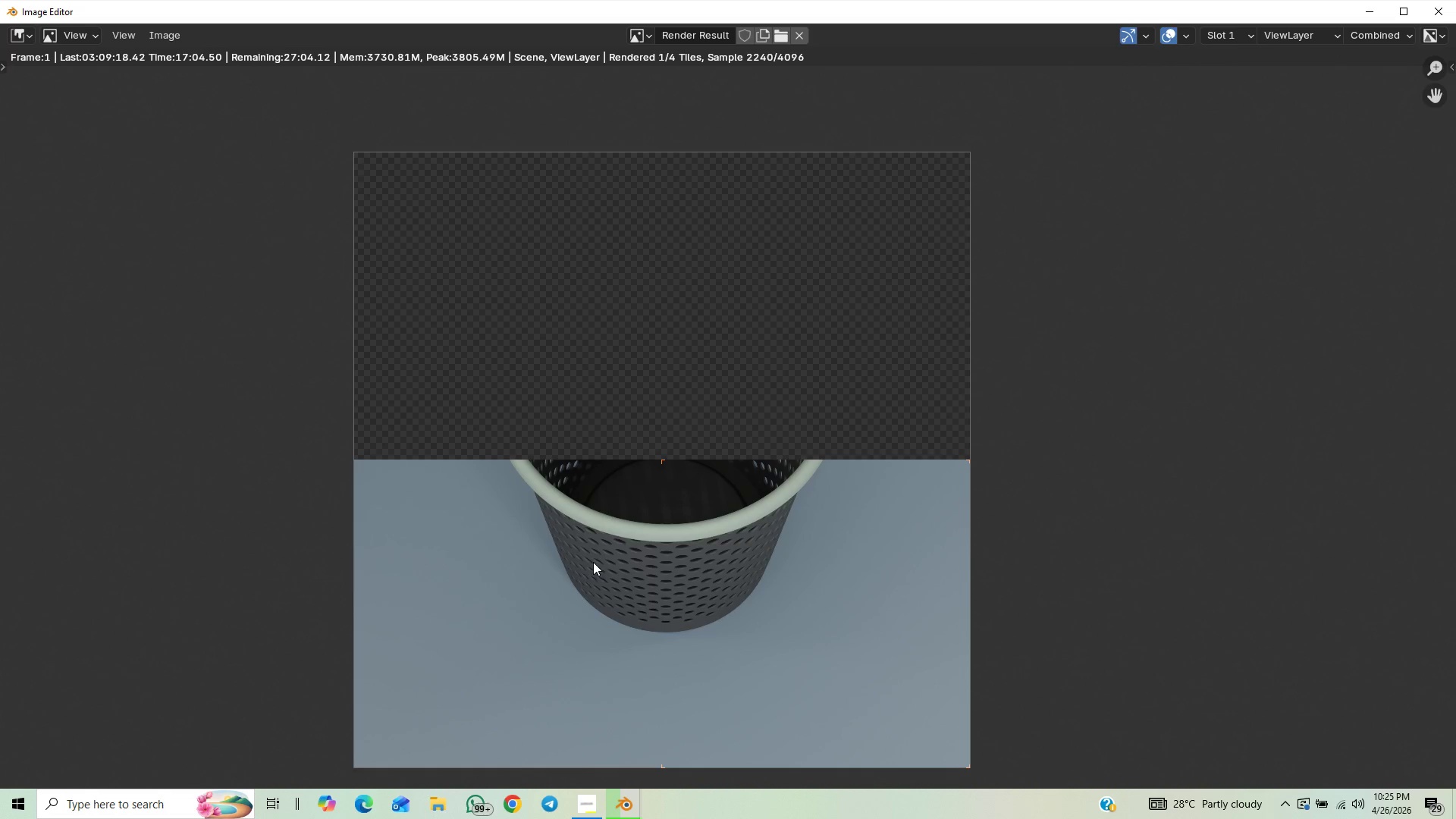 
wait(7.56)
 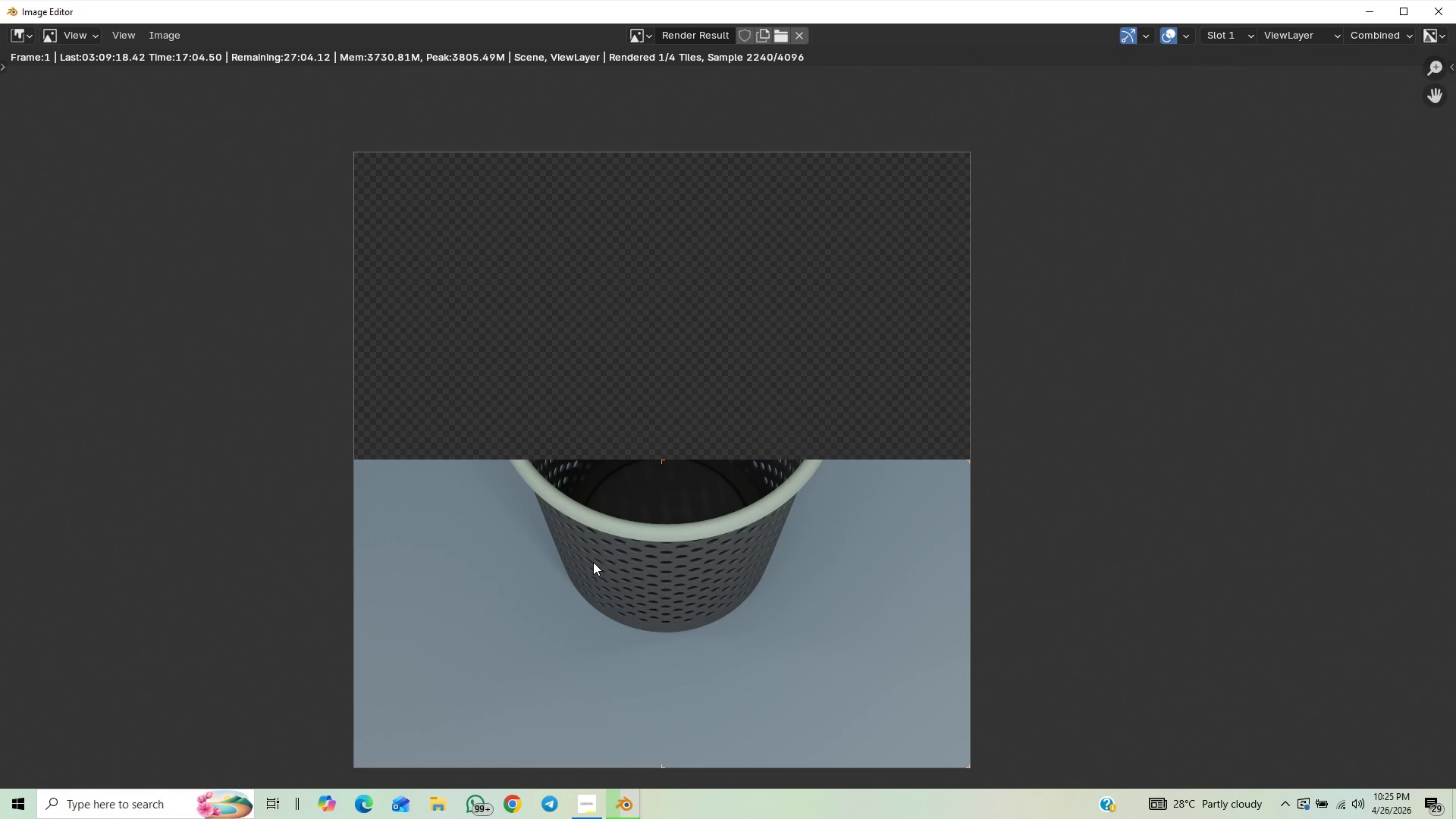 
scroll: coordinate [430, 674], scroll_direction: up, amount: 2.0
 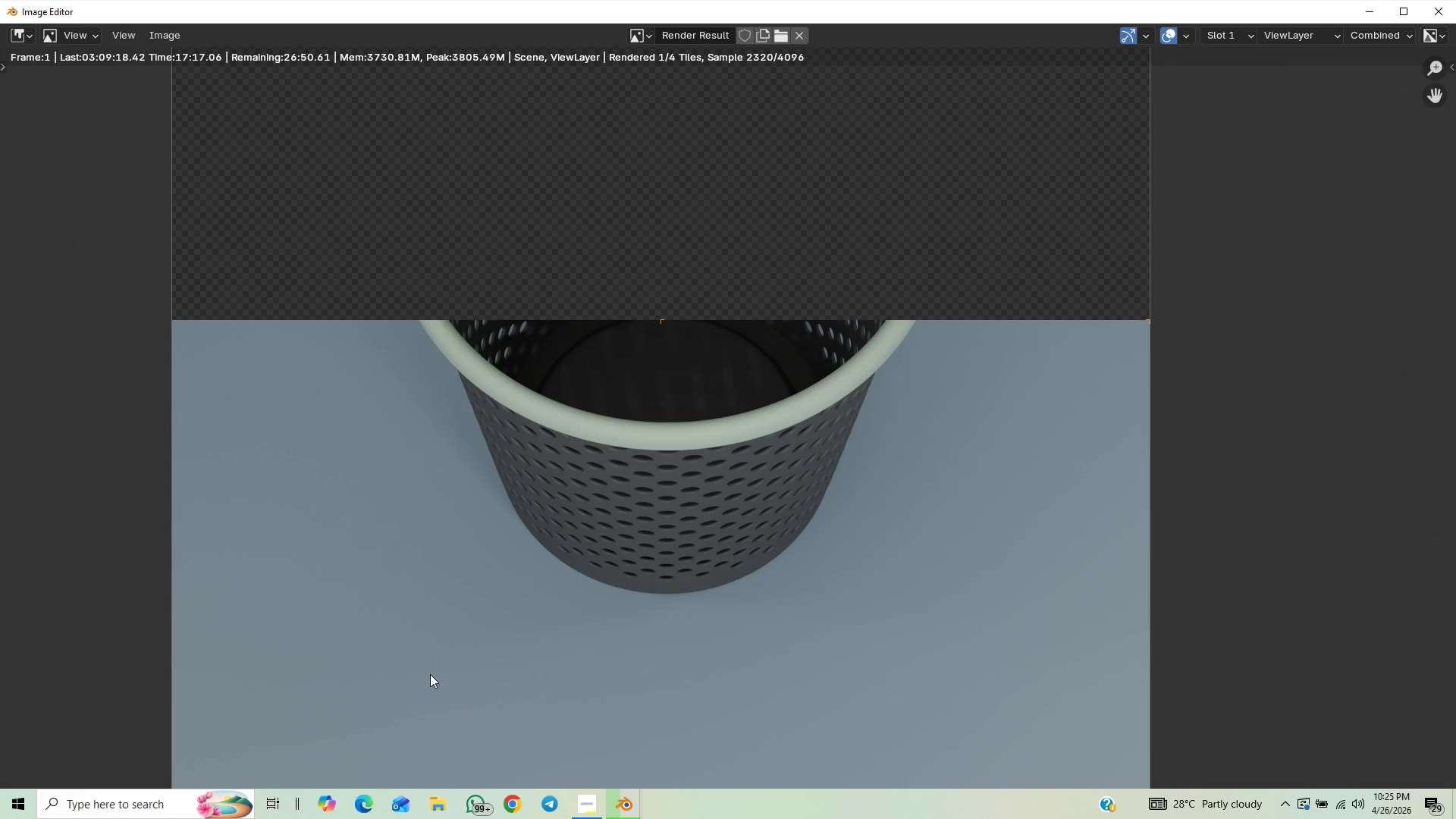 
scroll: coordinate [430, 674], scroll_direction: down, amount: 2.0
 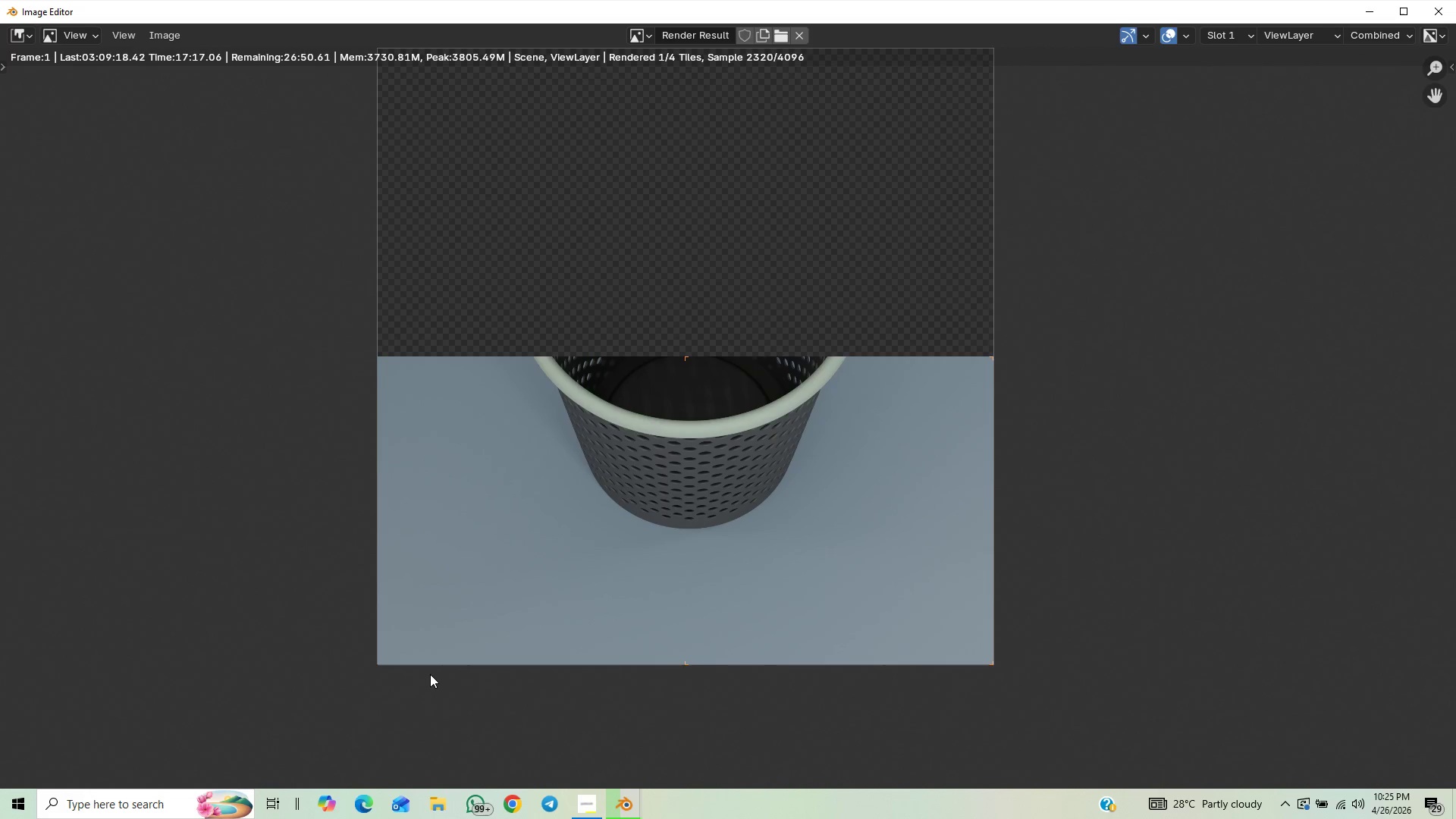 
scroll: coordinate [341, 489], scroll_direction: up, amount: 4.0
 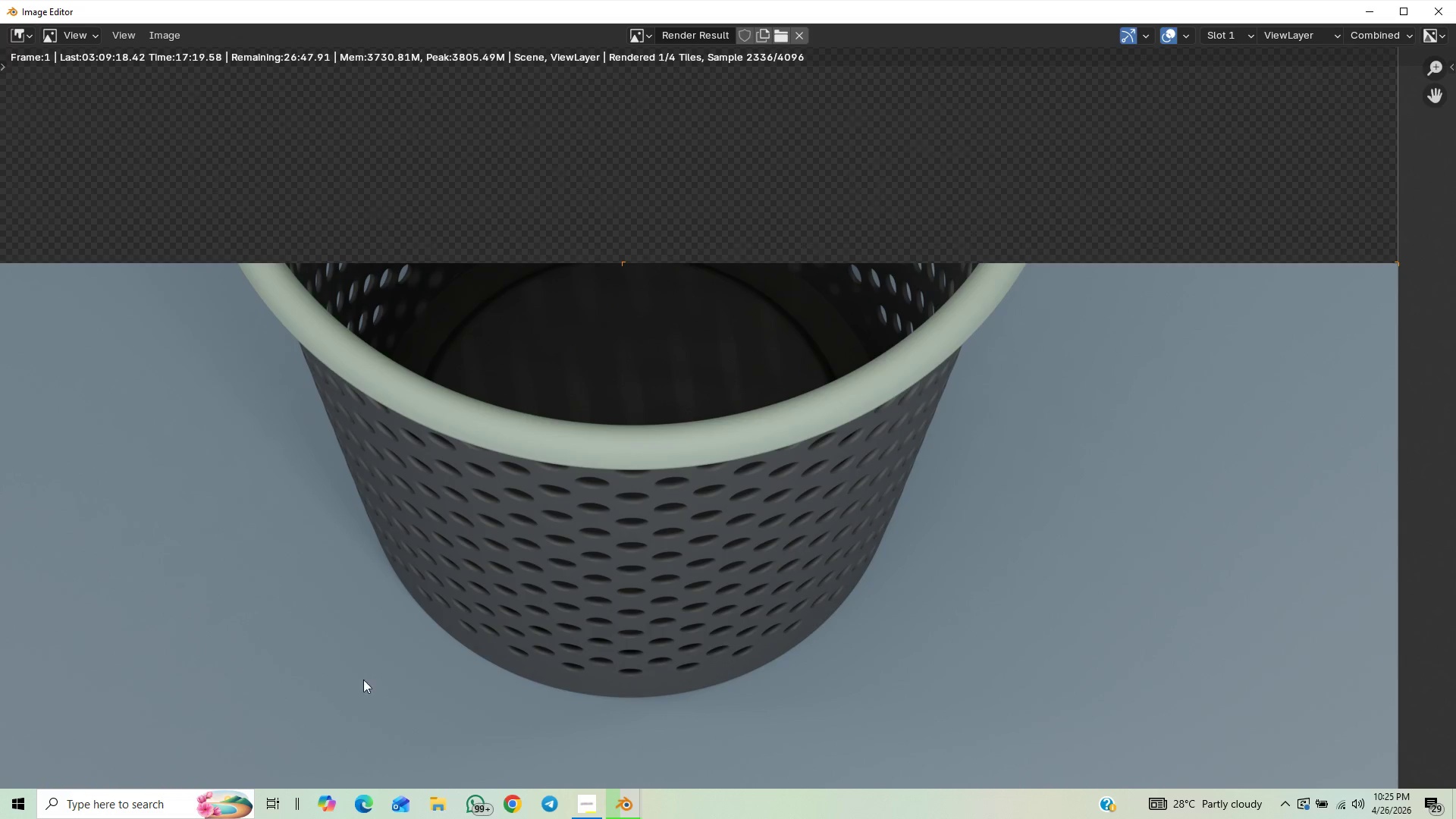 
scroll: coordinate [353, 641], scroll_direction: down, amount: 2.0
 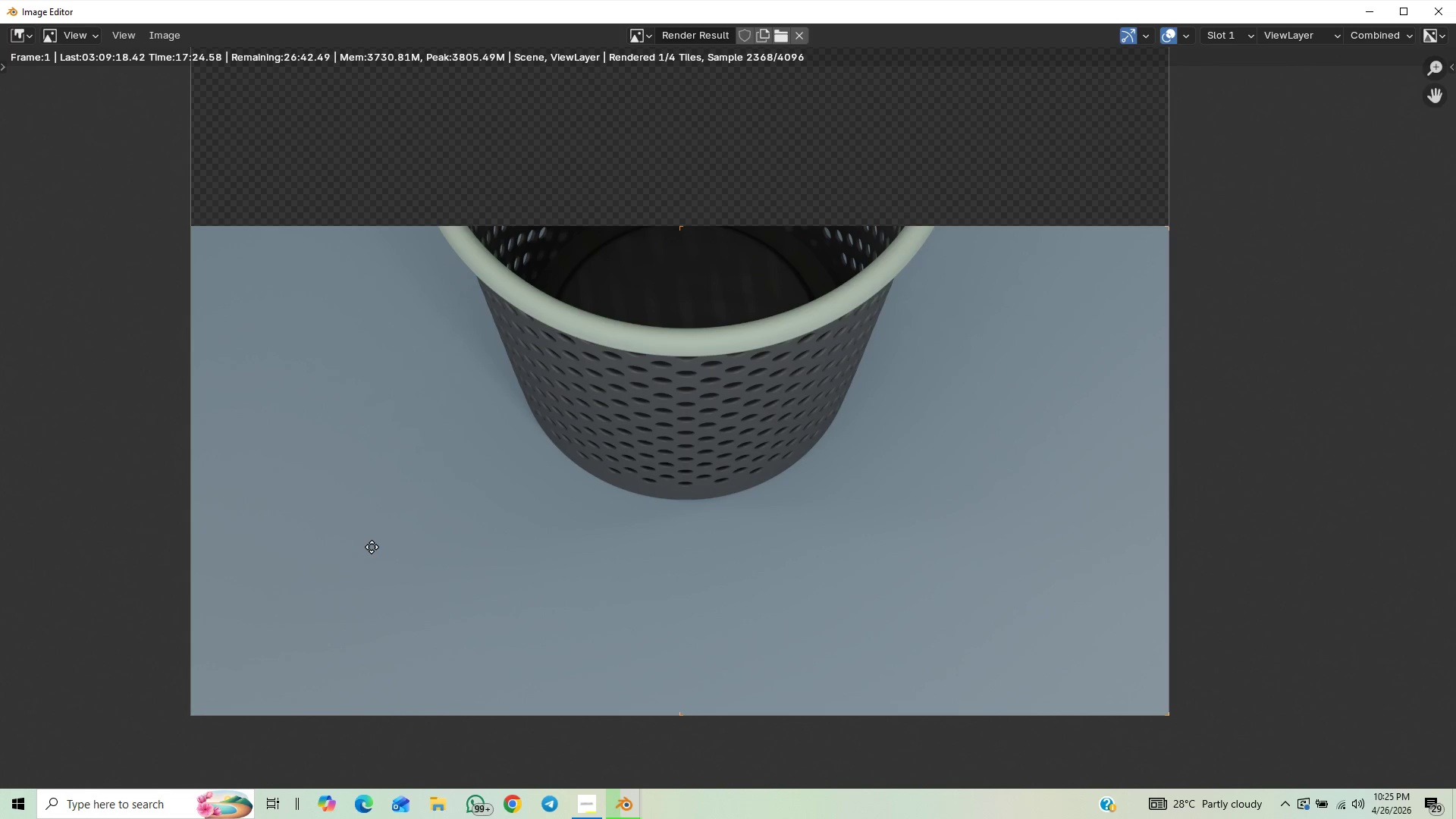 
scroll: coordinate [375, 504], scroll_direction: up, amount: 1.0
 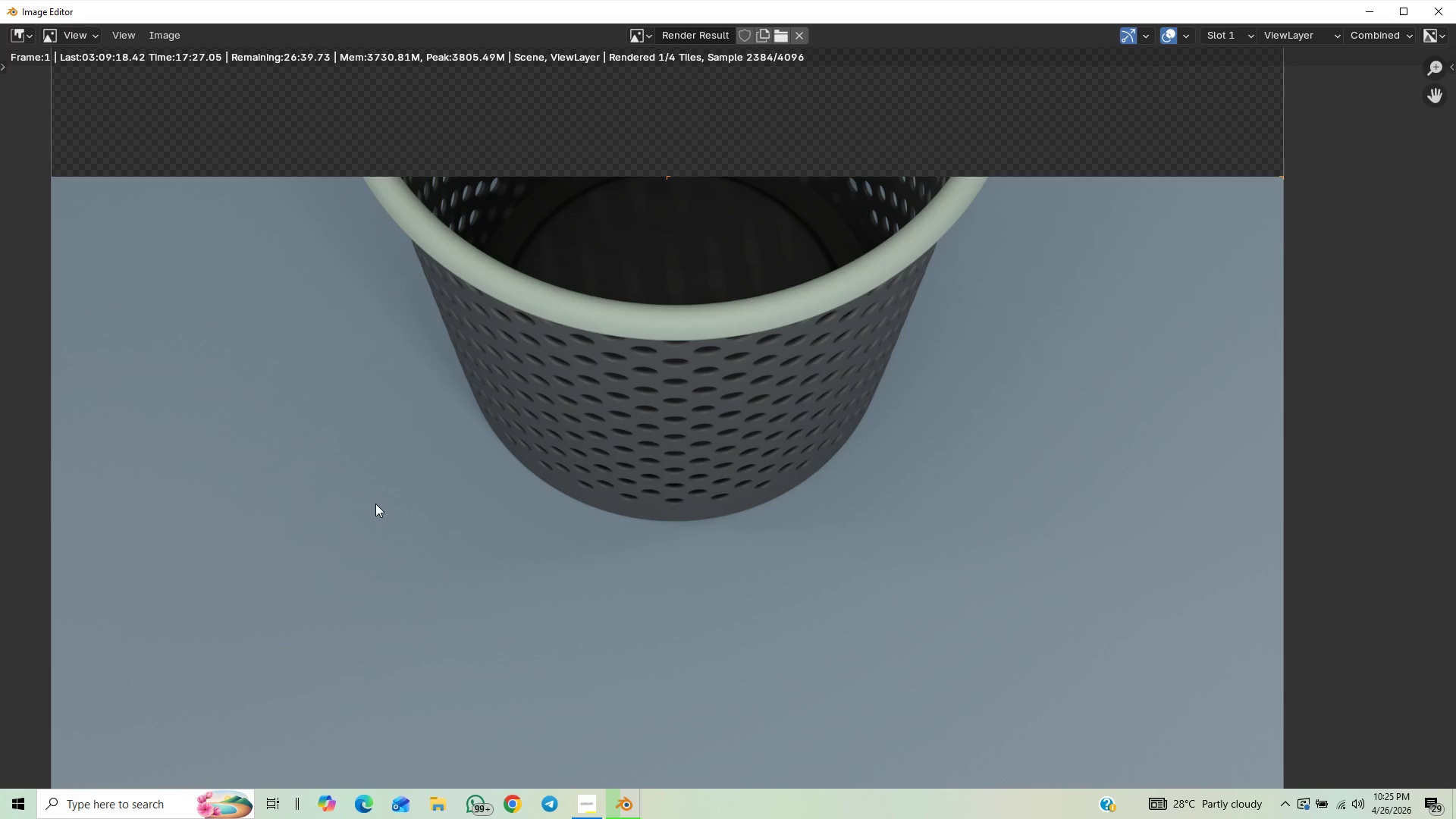 
scroll: coordinate [375, 504], scroll_direction: down, amount: 2.0
 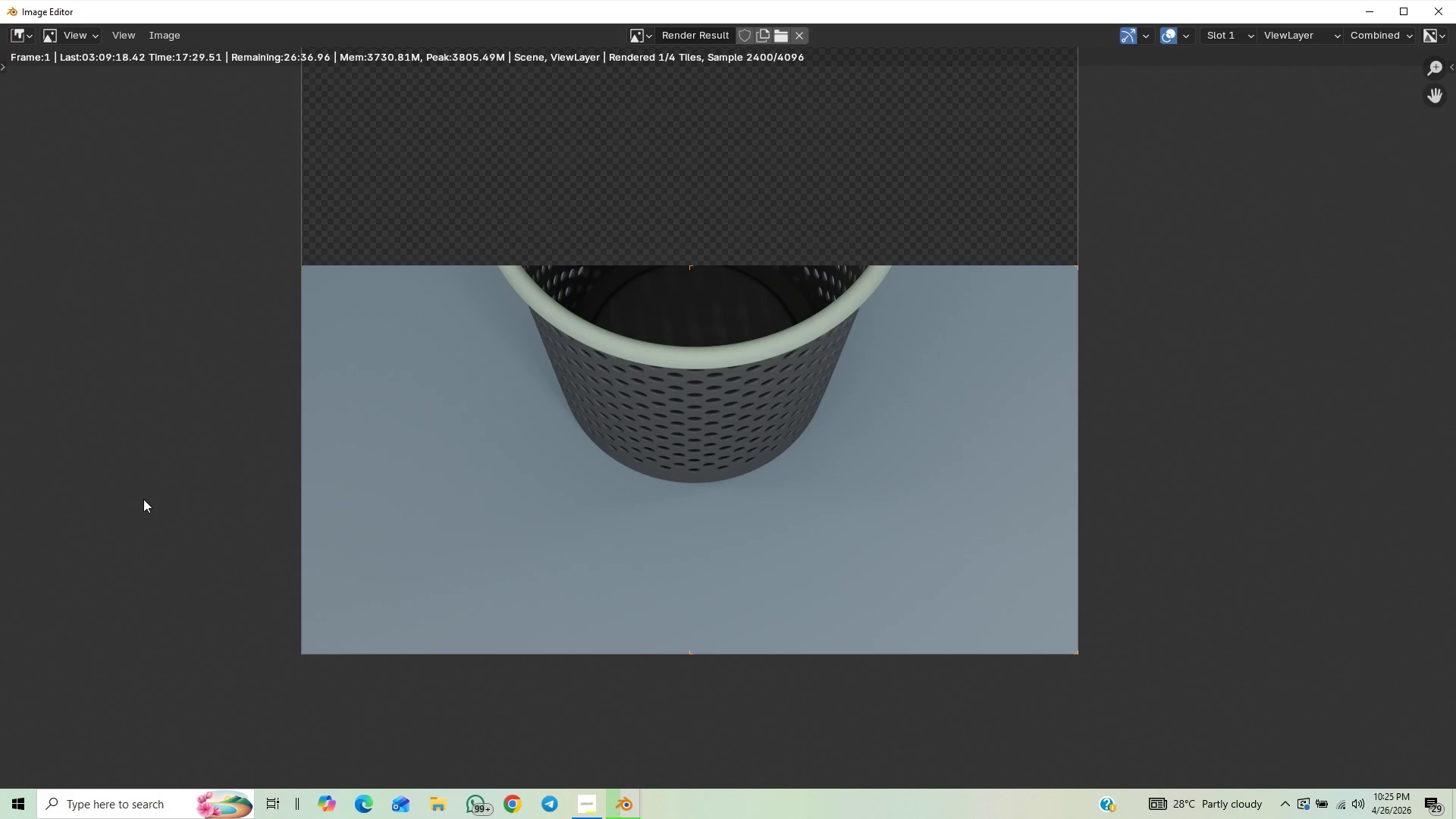 
scroll: coordinate [196, 494], scroll_direction: none, amount: 0.0
 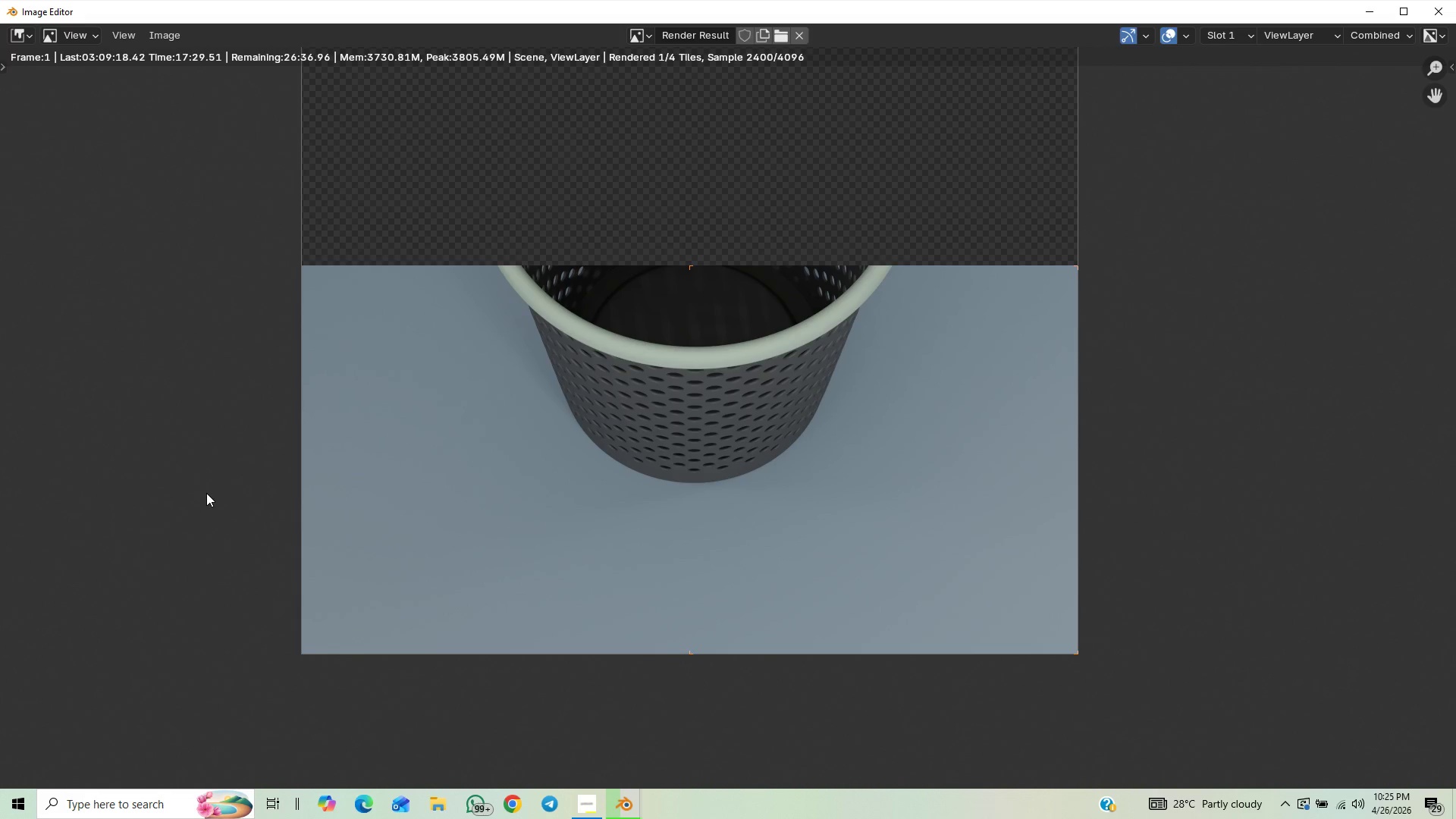 
scroll: coordinate [206, 493], scroll_direction: down, amount: 1.0
 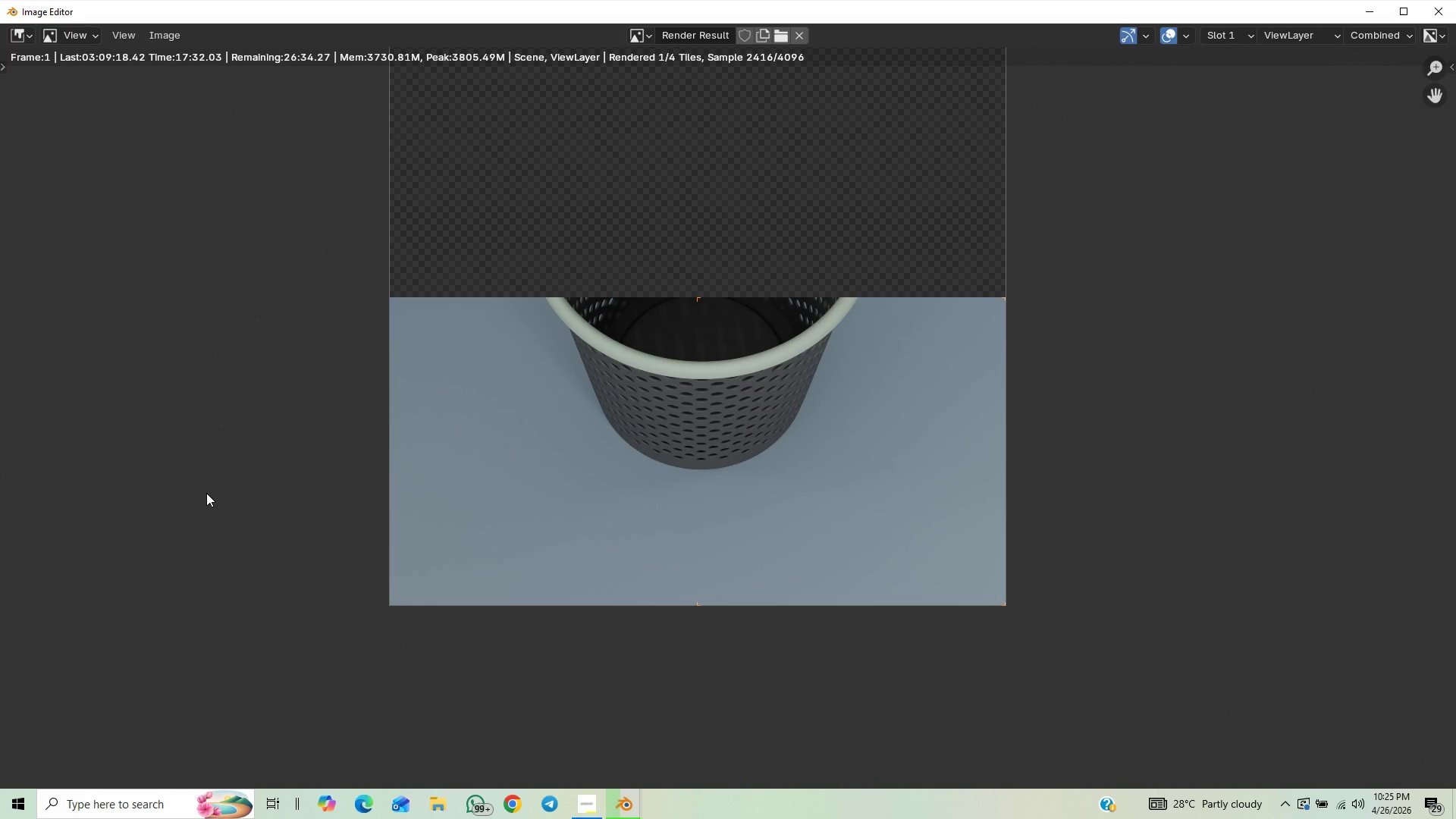 
scroll: coordinate [206, 493], scroll_direction: up, amount: 1.0
 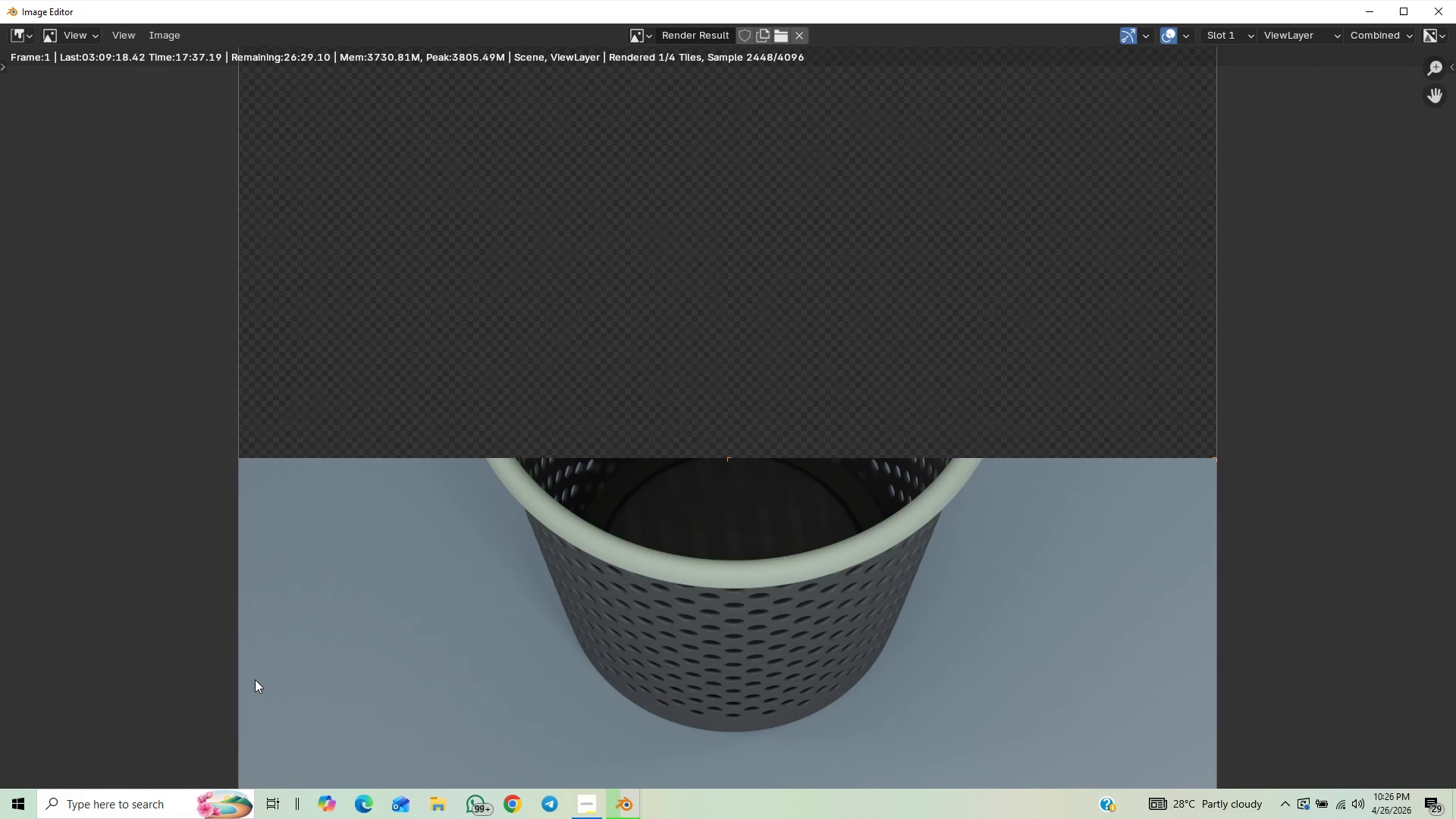 
scroll: coordinate [255, 679], scroll_direction: none, amount: 0.0
 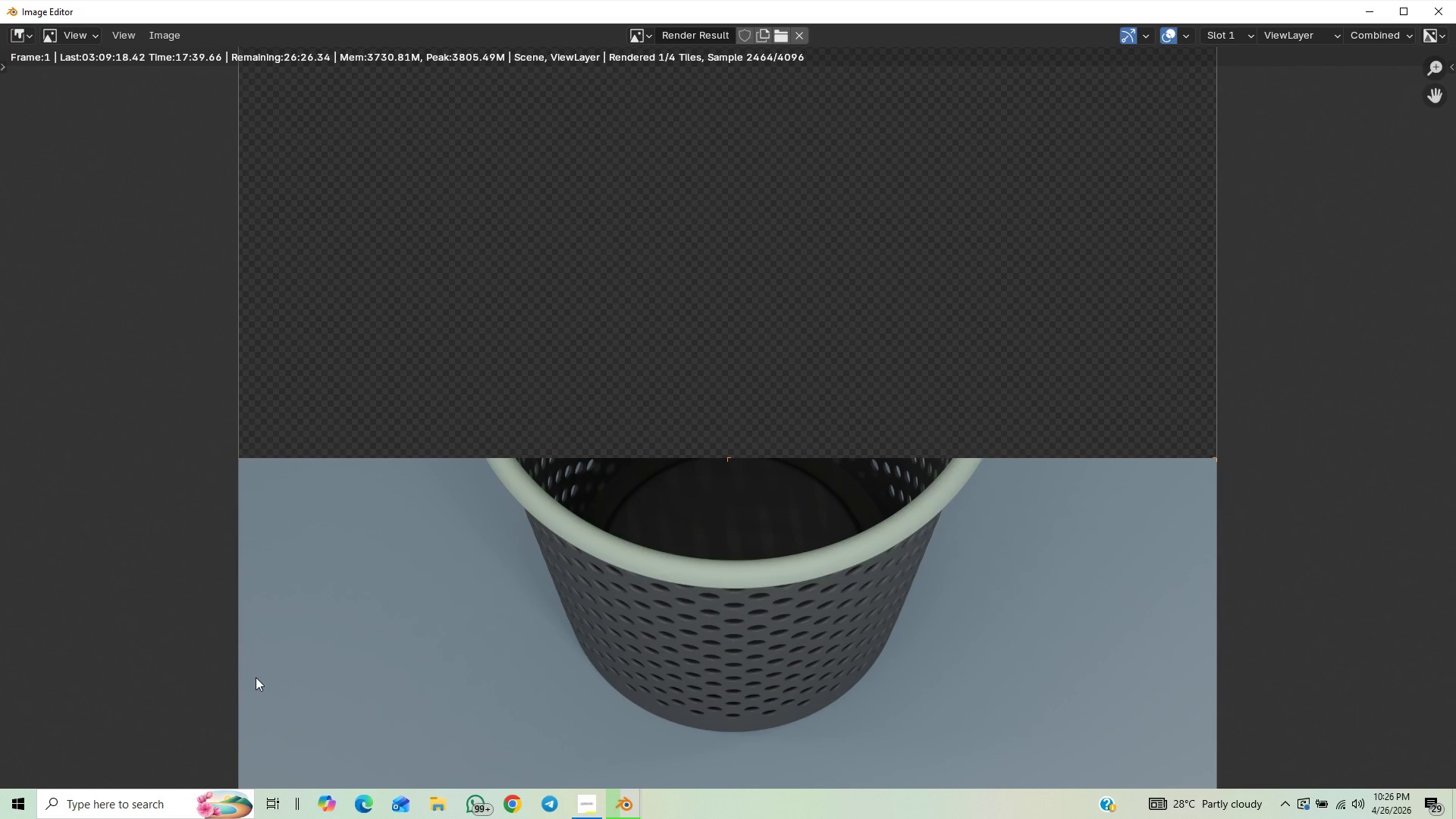 
scroll: coordinate [274, 657], scroll_direction: down, amount: 3.0
 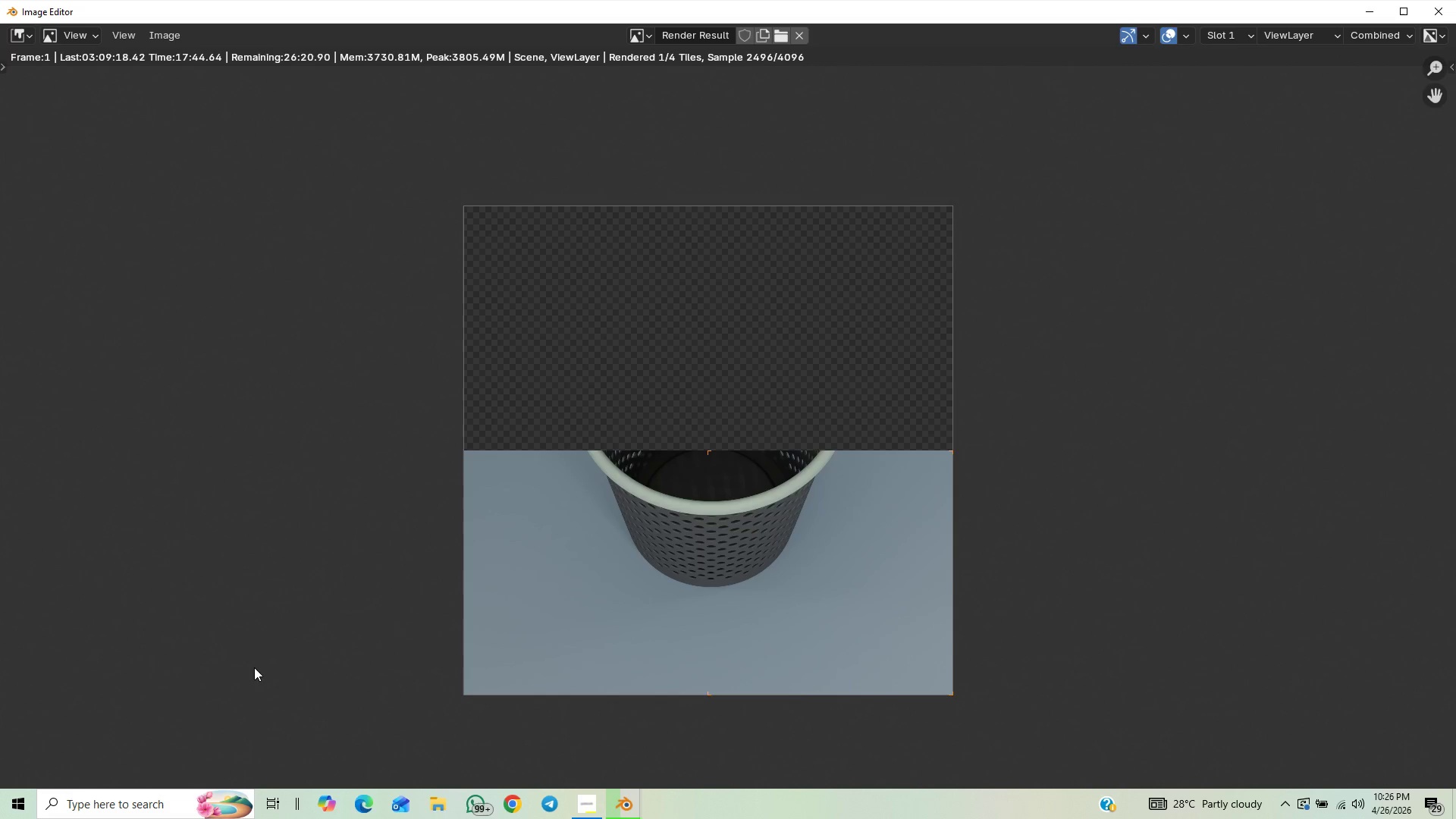 
wait(7.64)
 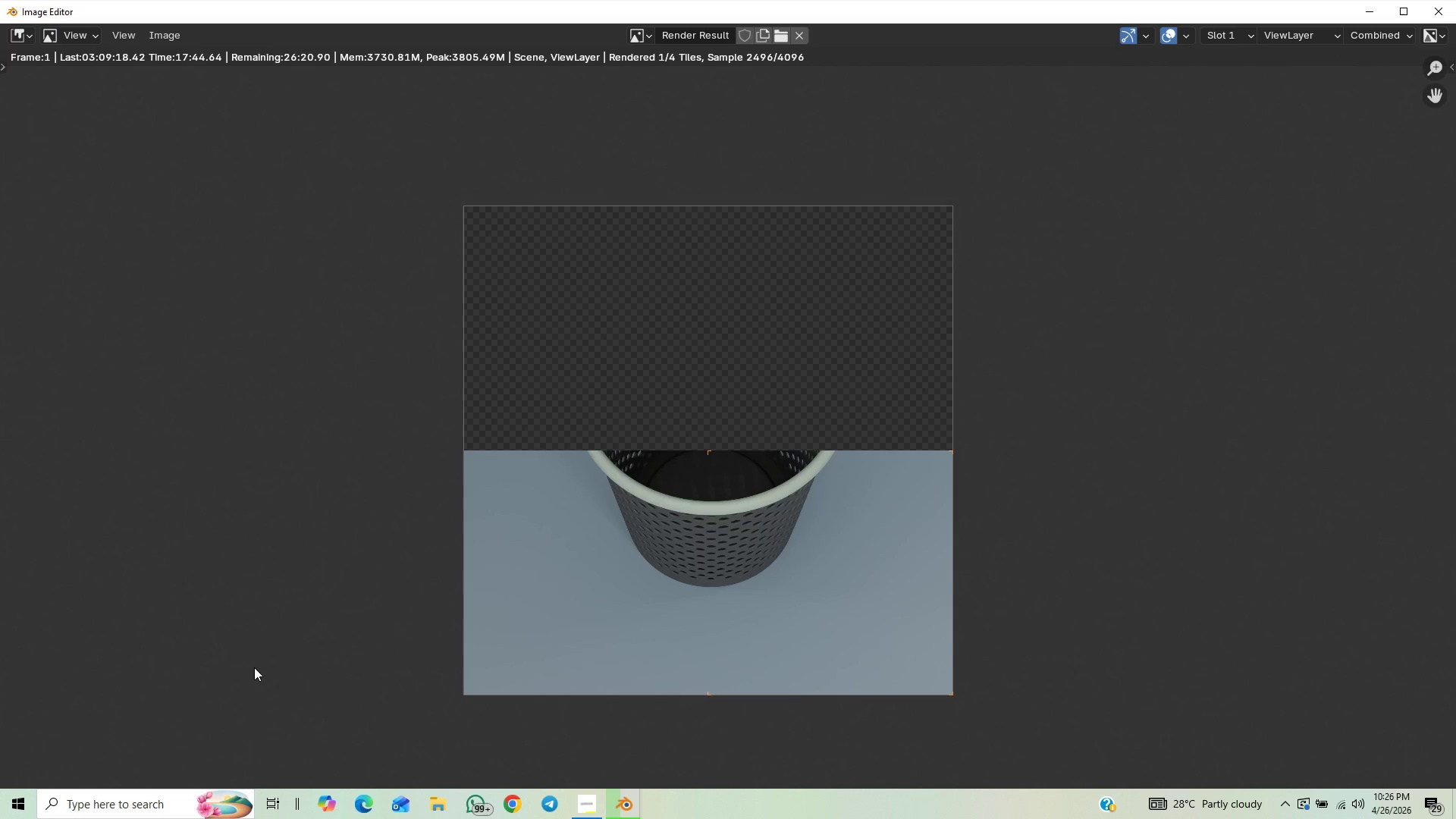 
scroll: coordinate [531, 570], scroll_direction: down, amount: 2.0
 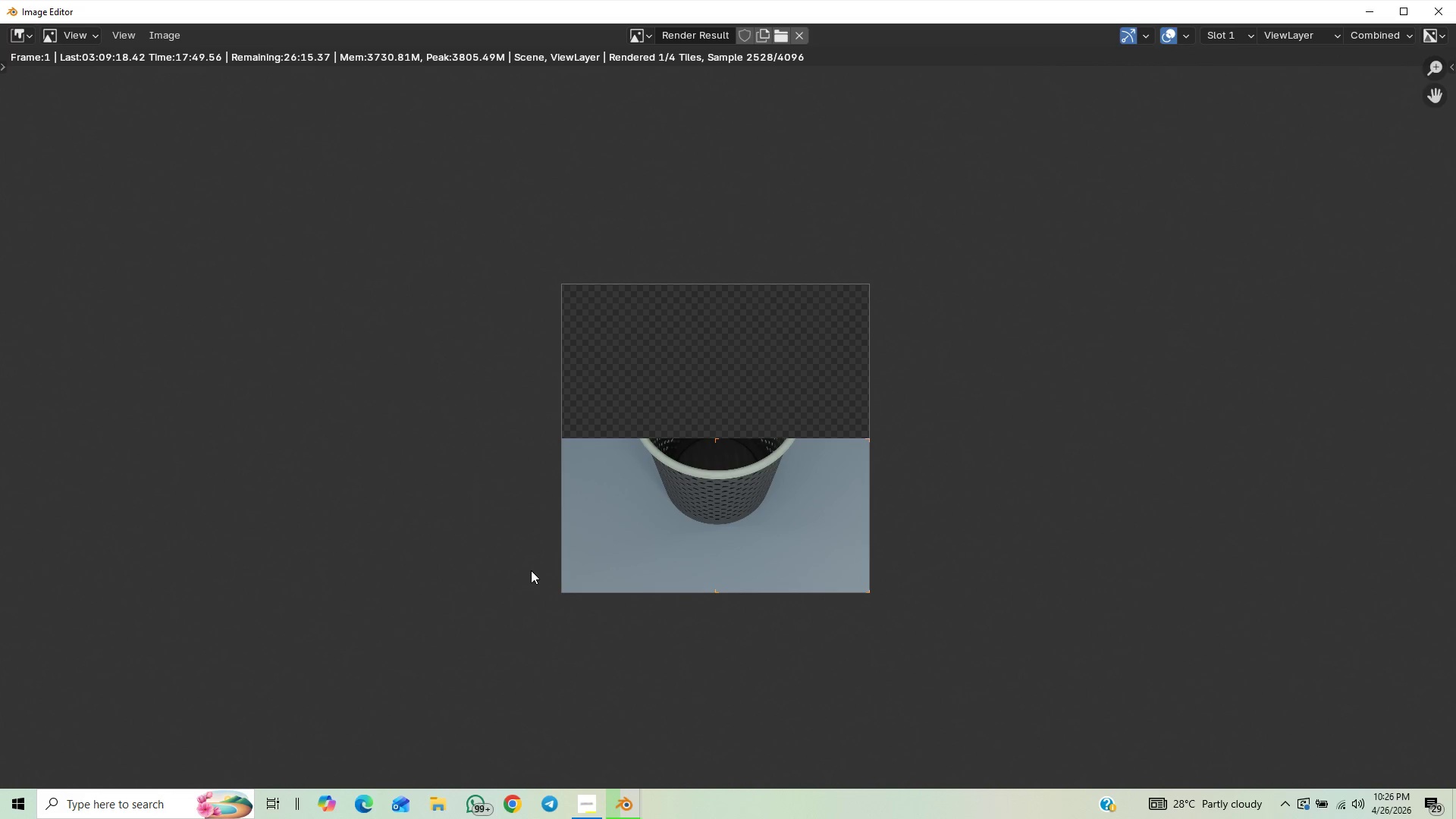 
scroll: coordinate [519, 575], scroll_direction: up, amount: 3.0
 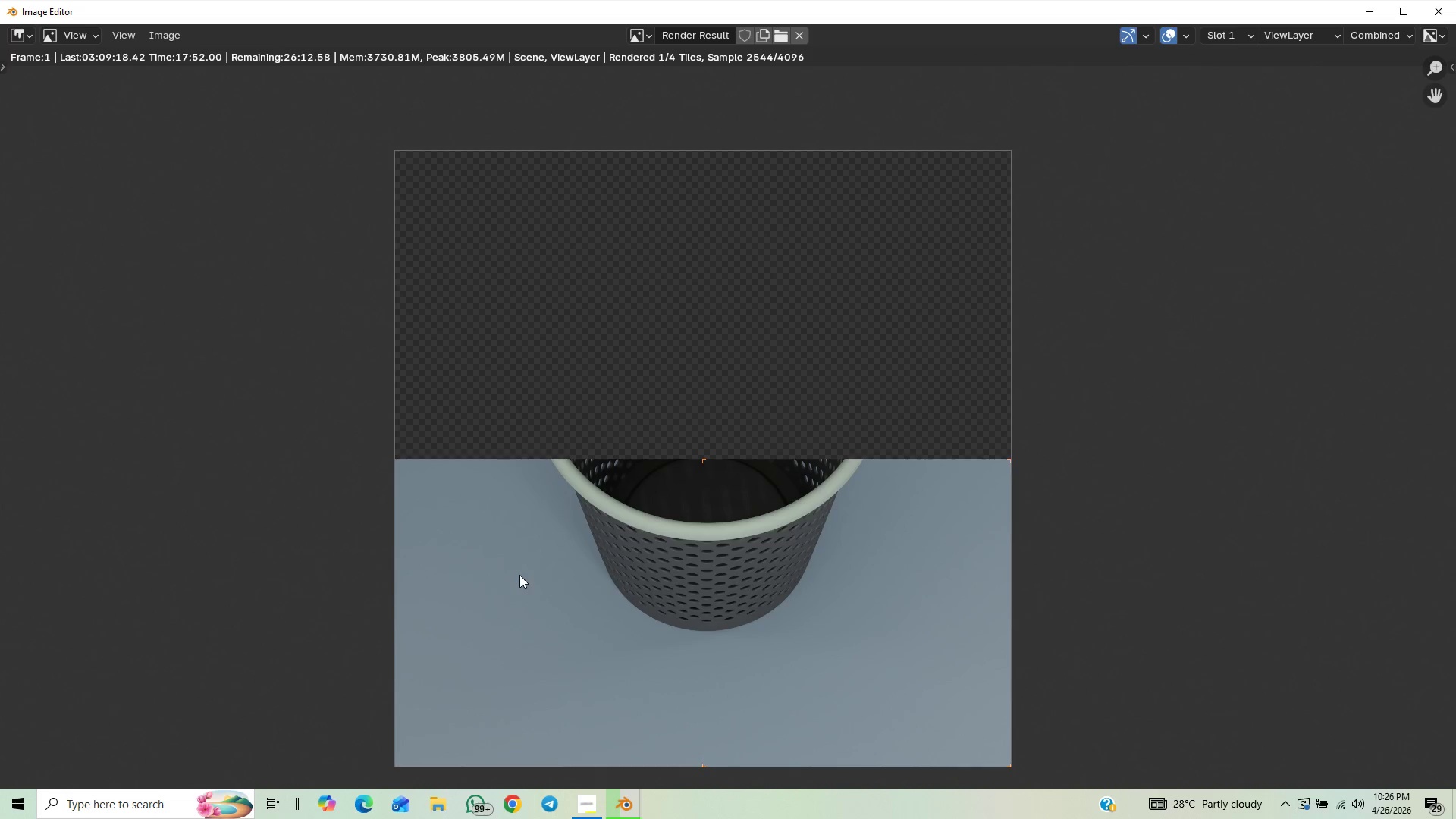 
middle_click([519, 575])
 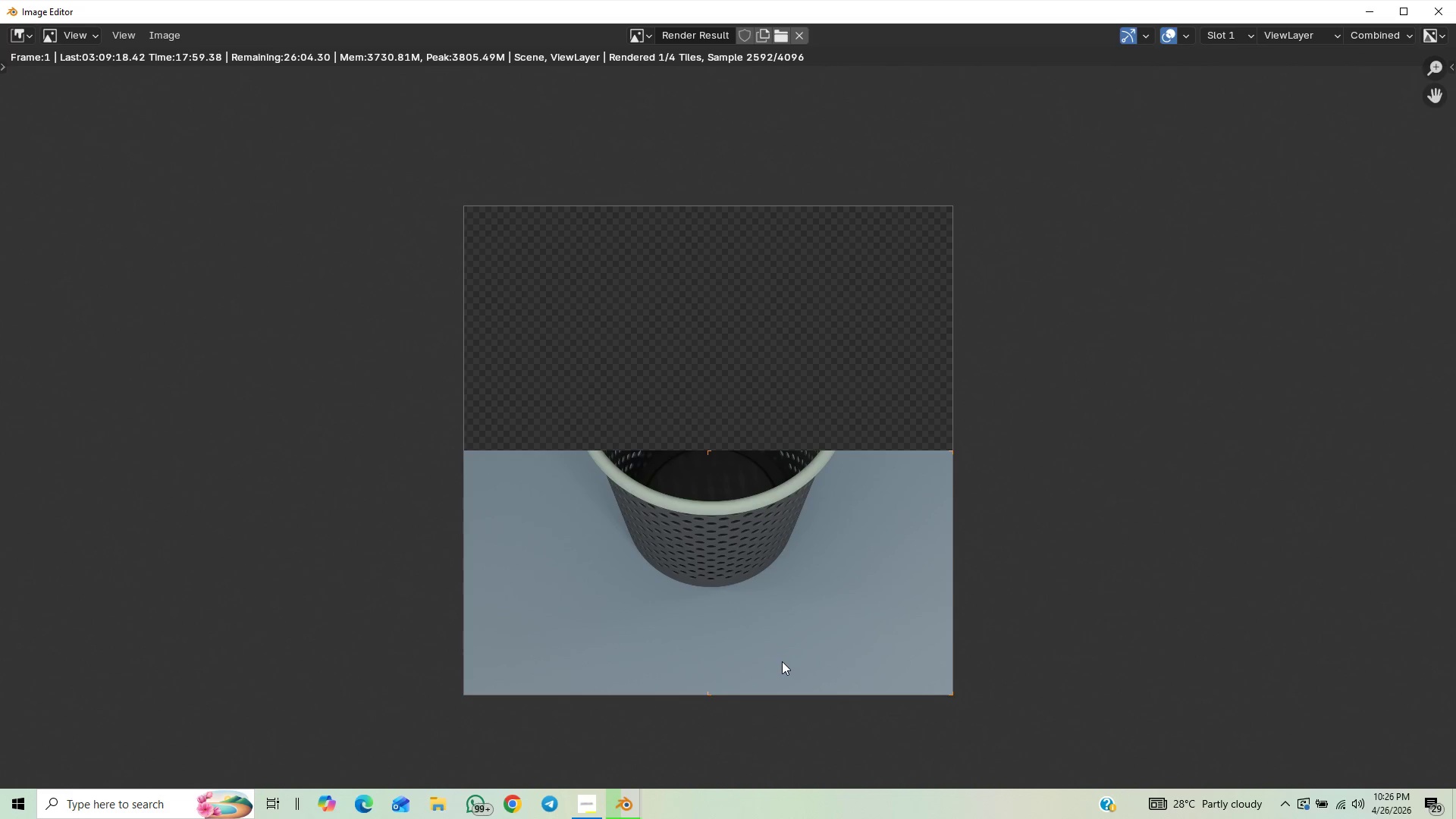 
scroll: coordinate [519, 575], scroll_direction: down, amount: 1.0
 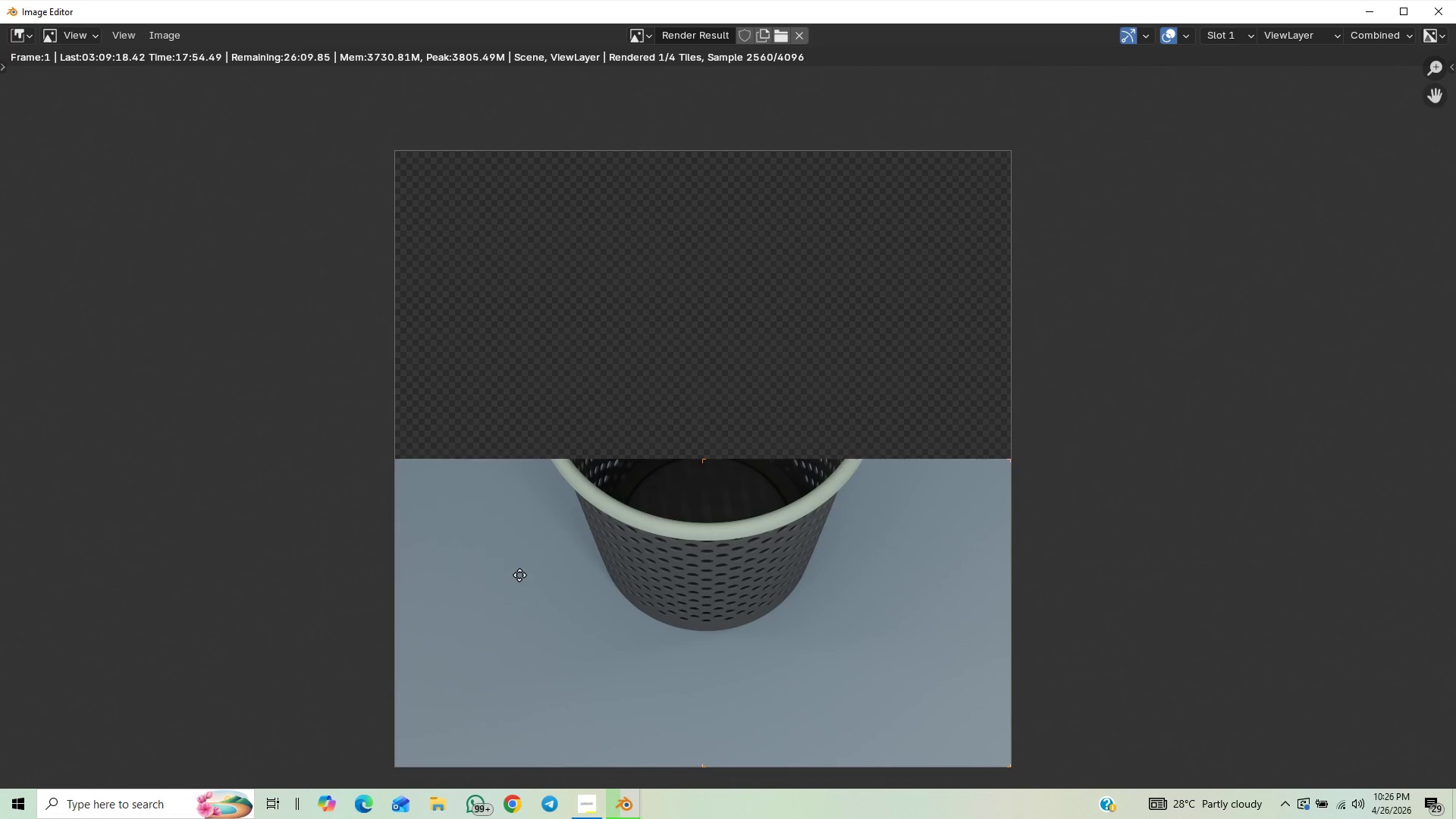 
wait(6.38)
 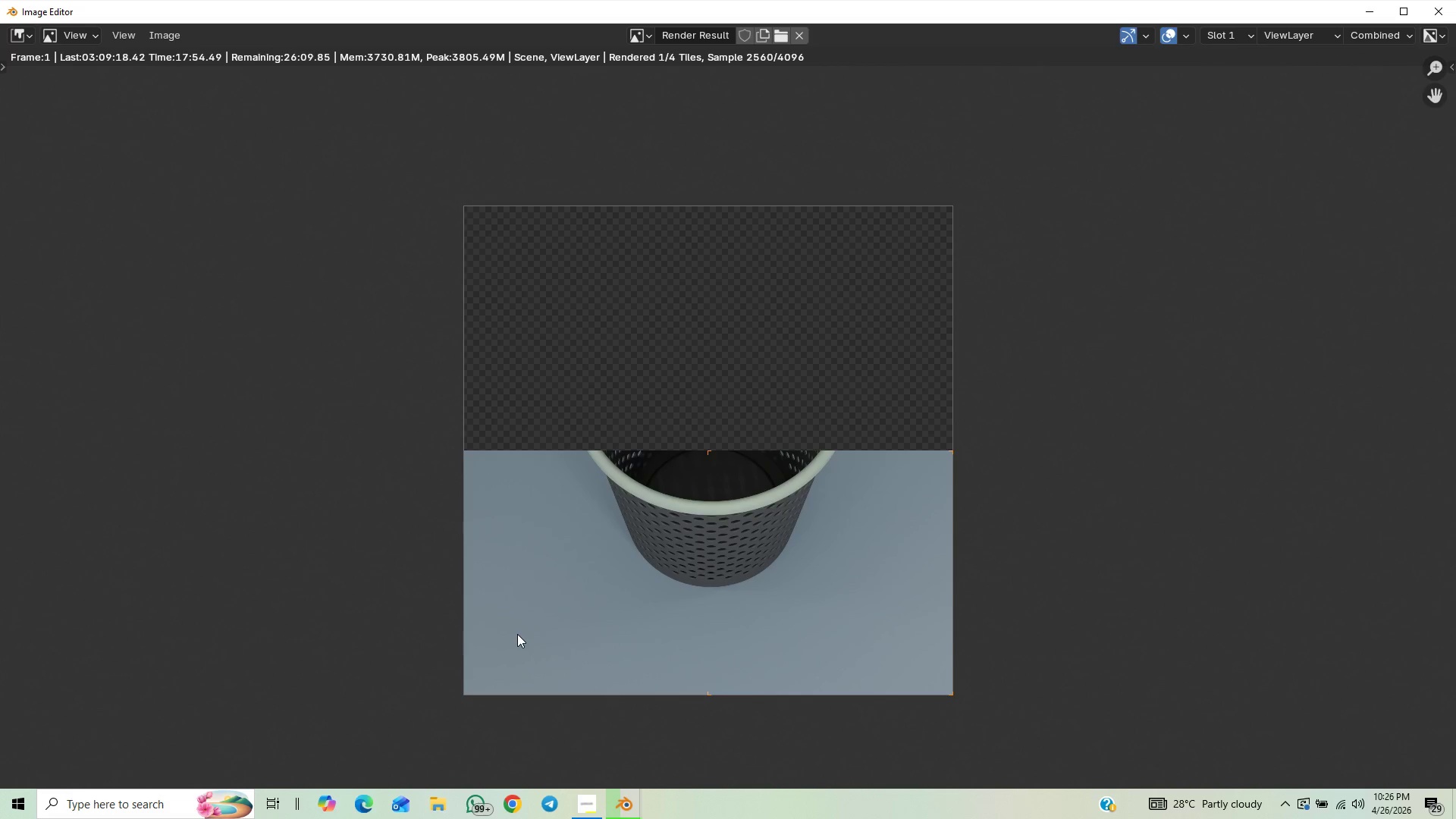 
scroll: coordinate [670, 688], scroll_direction: up, amount: 1.0
 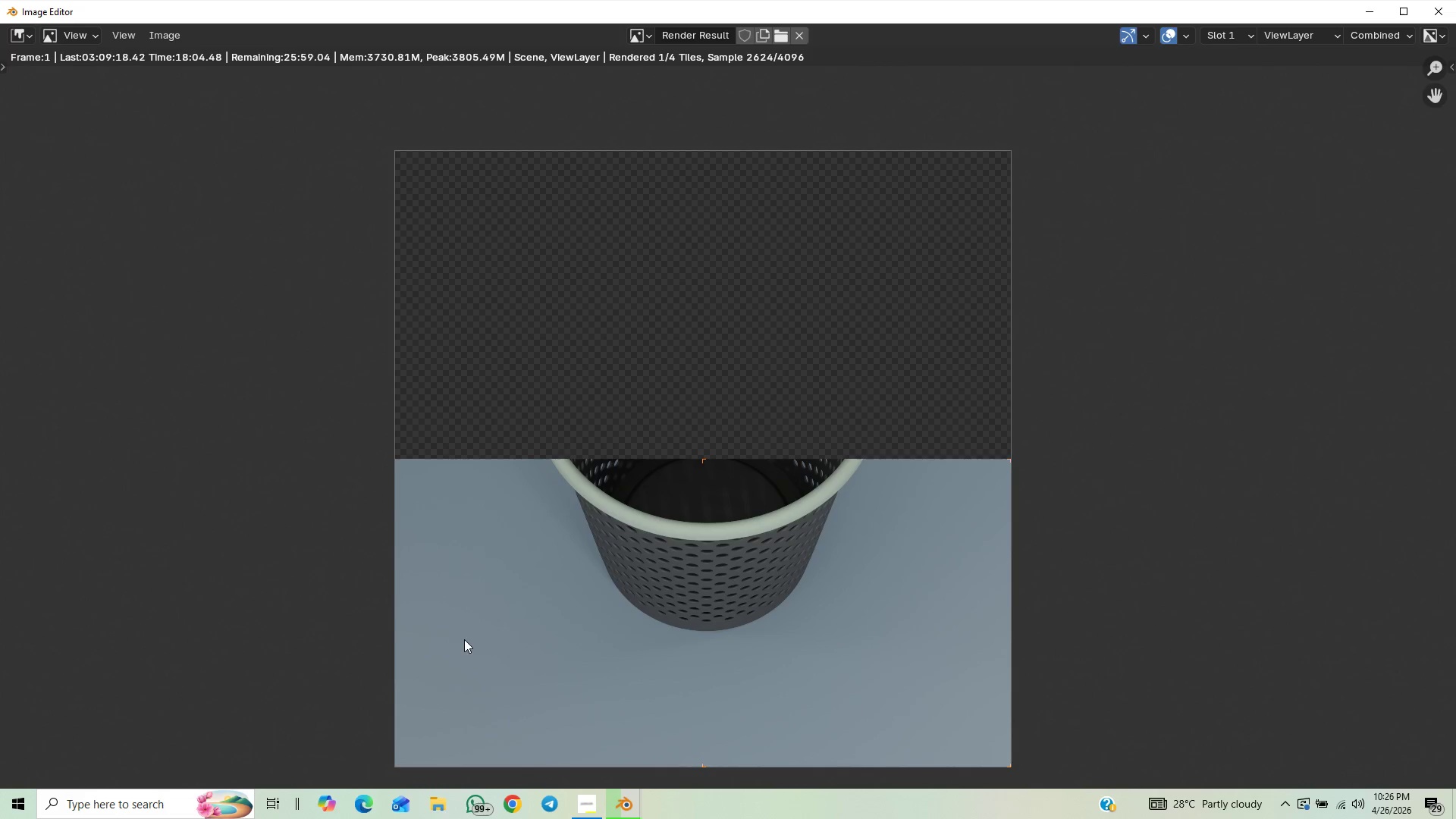 
wait(8.77)
 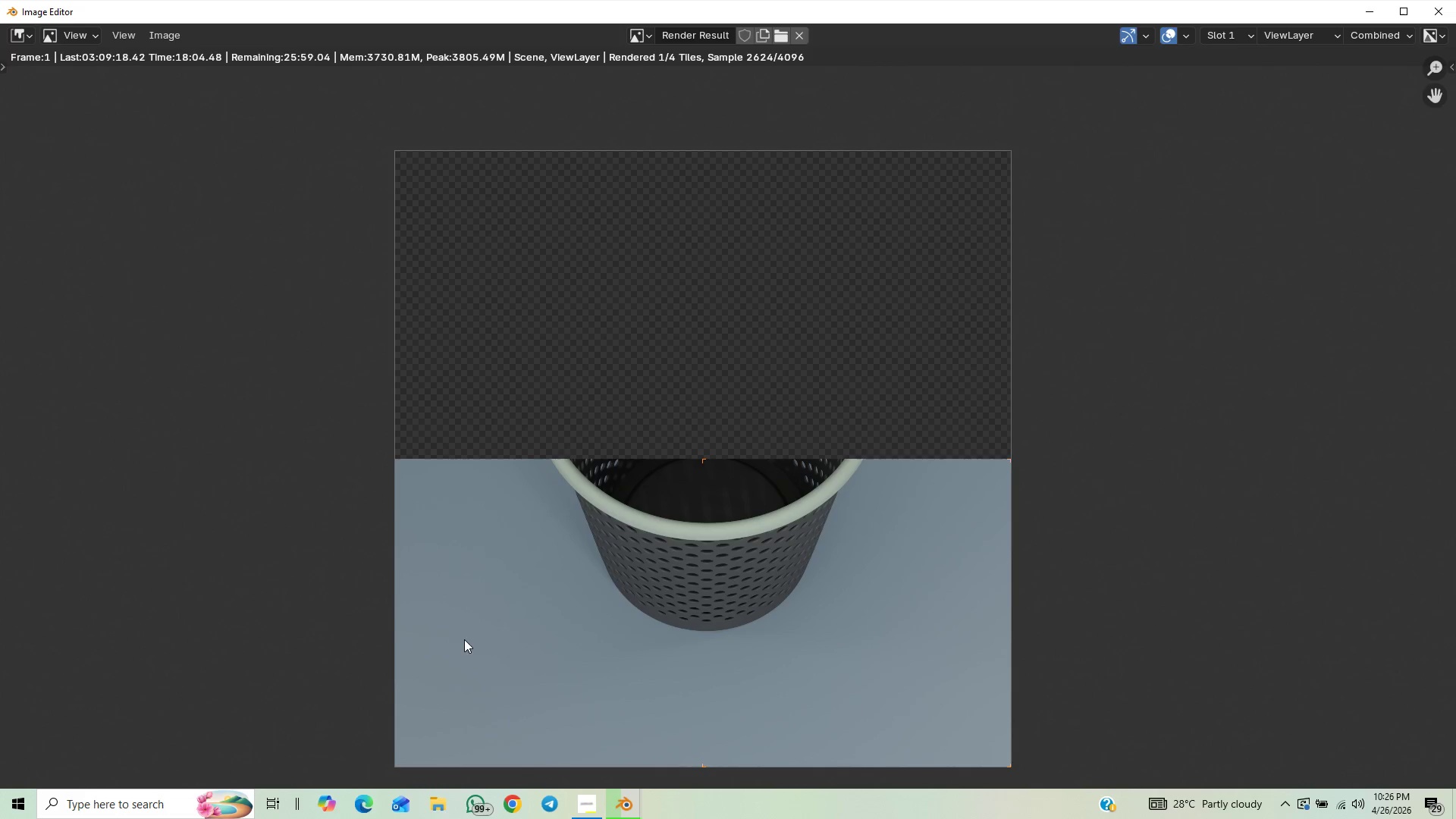 
scroll: coordinate [601, 735], scroll_direction: down, amount: 1.0
 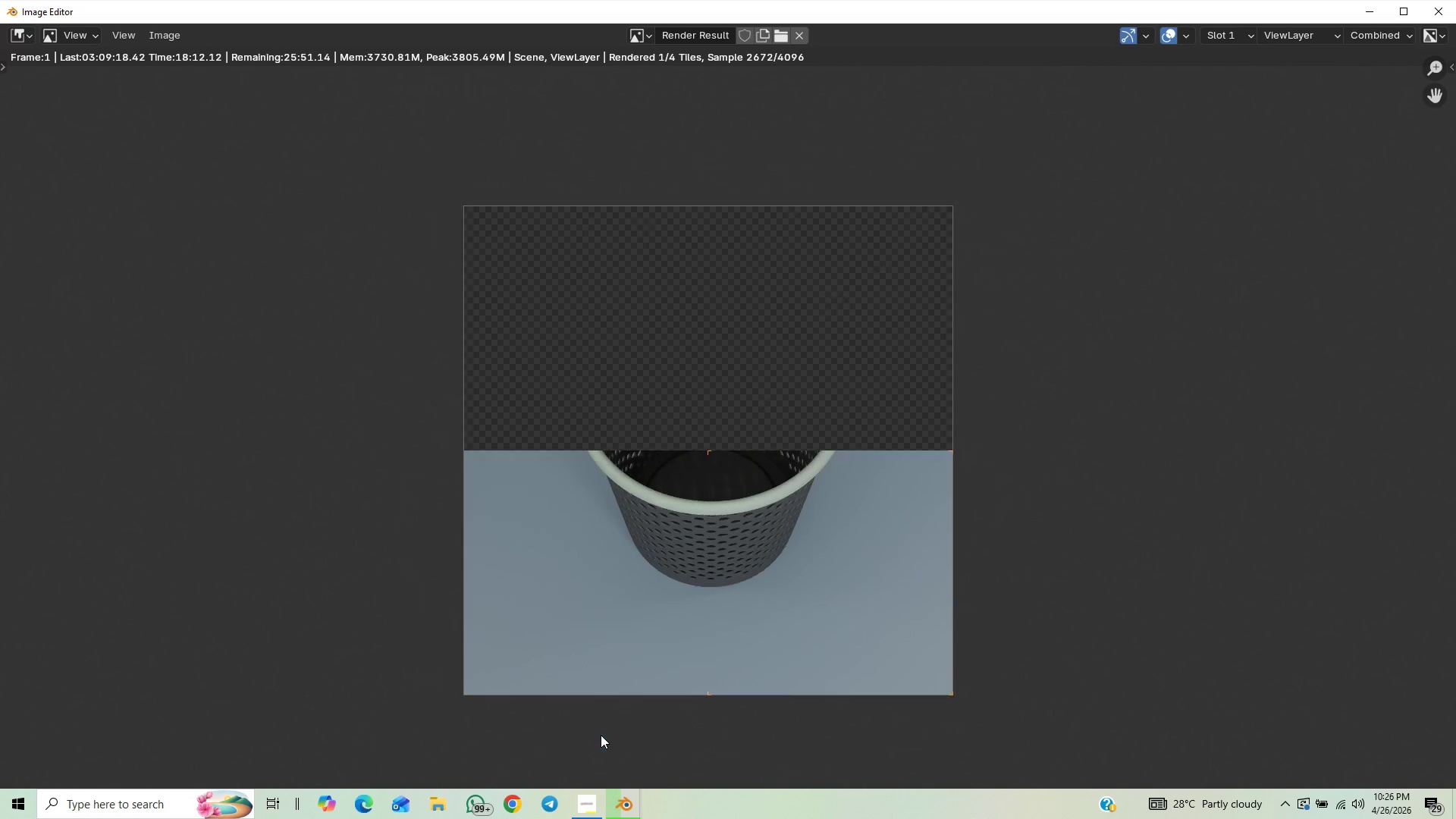 
scroll: coordinate [601, 735], scroll_direction: up, amount: 2.0
 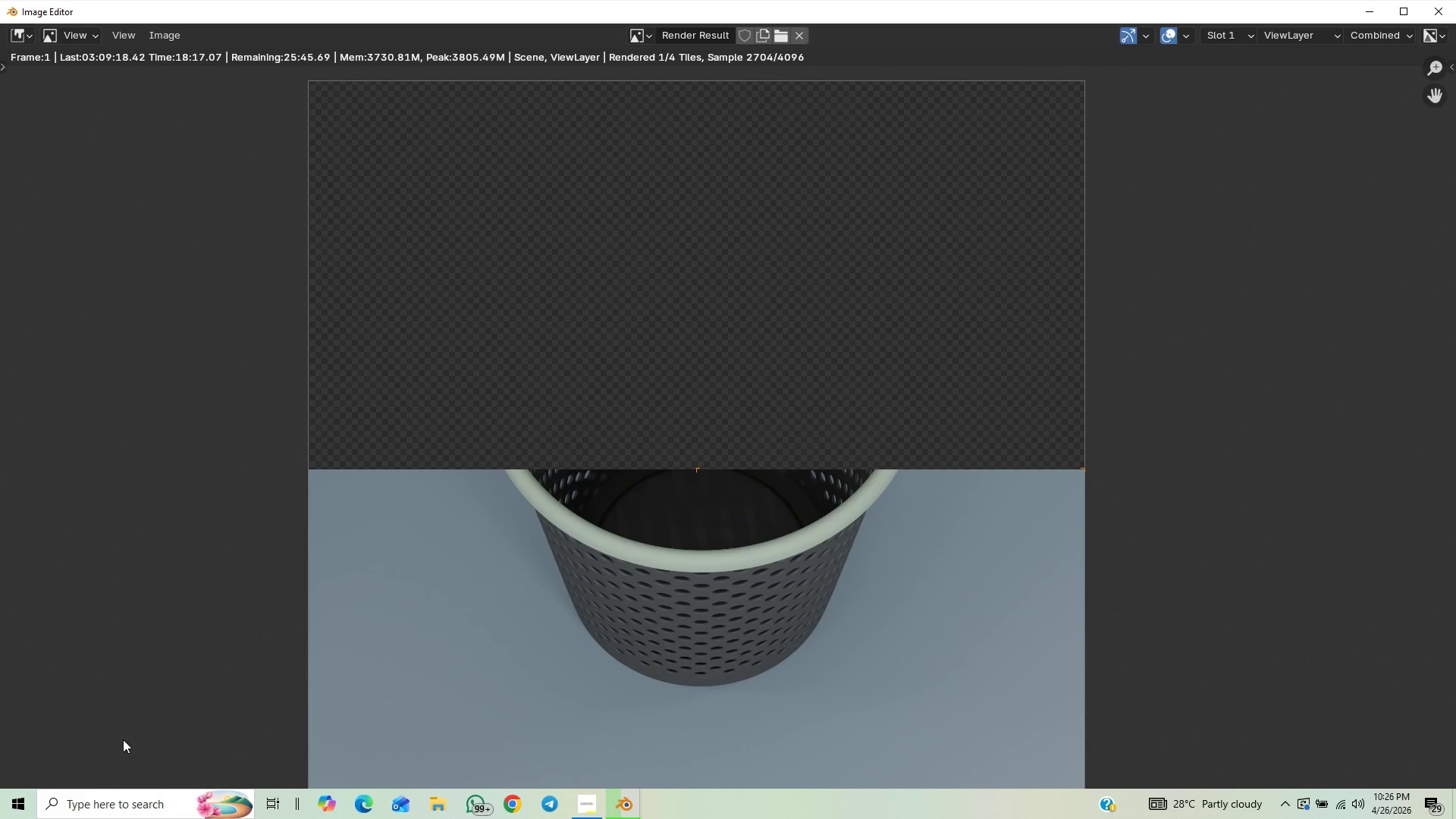 
wait(5.95)
 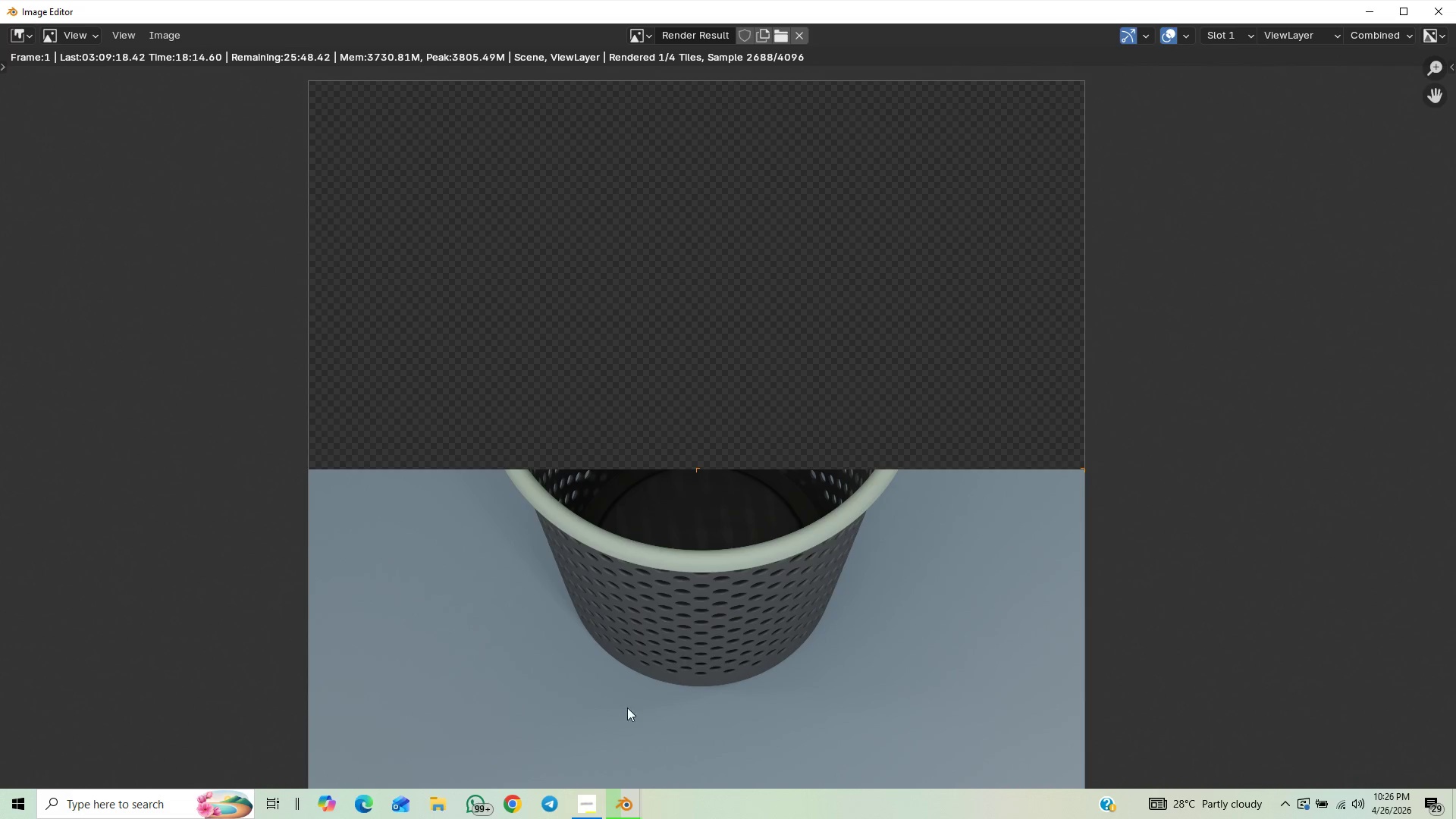 
scroll: coordinate [65, 799], scroll_direction: none, amount: 0.0
 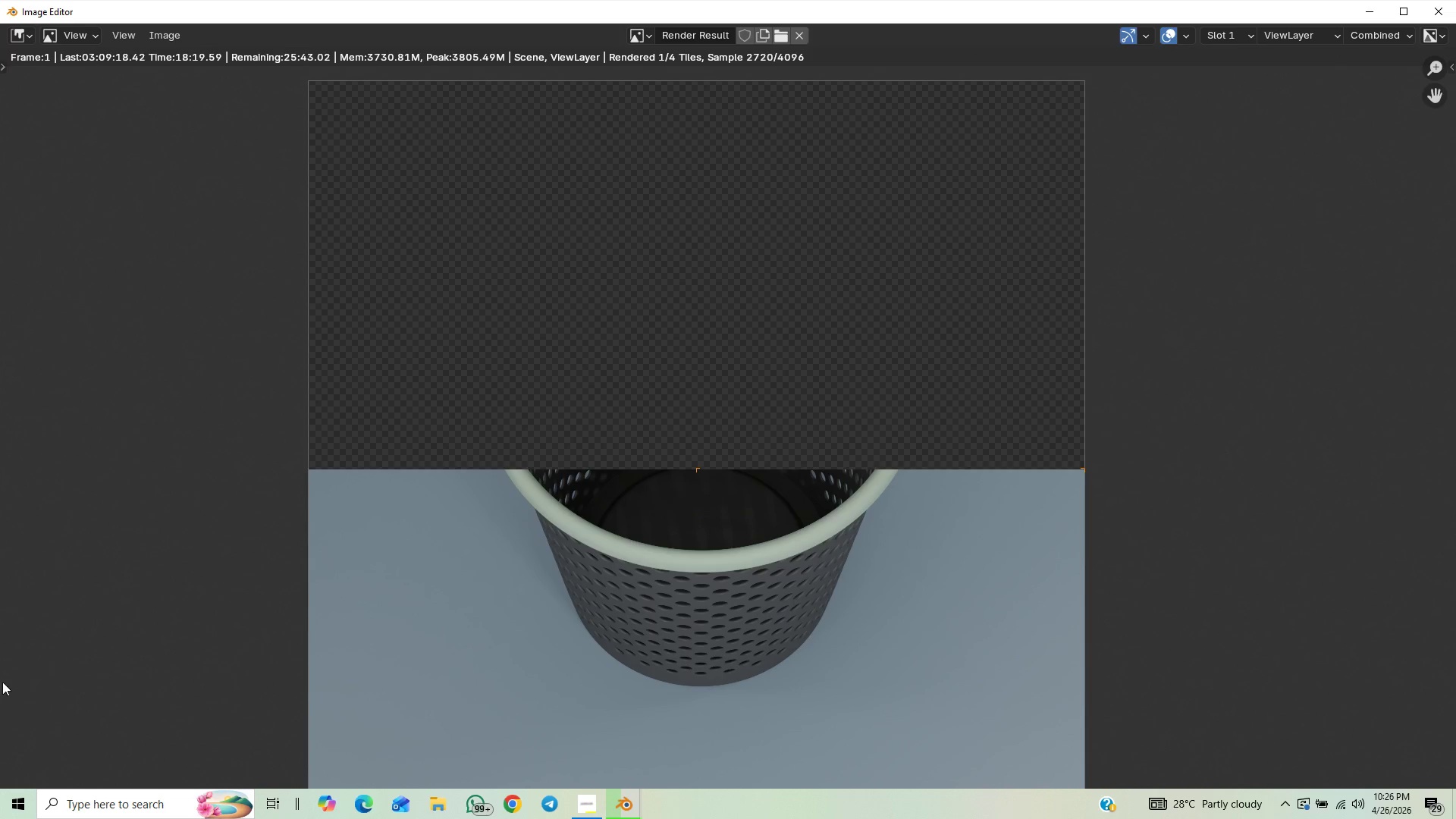 
scroll: coordinate [441, 515], scroll_direction: up, amount: 3.0
 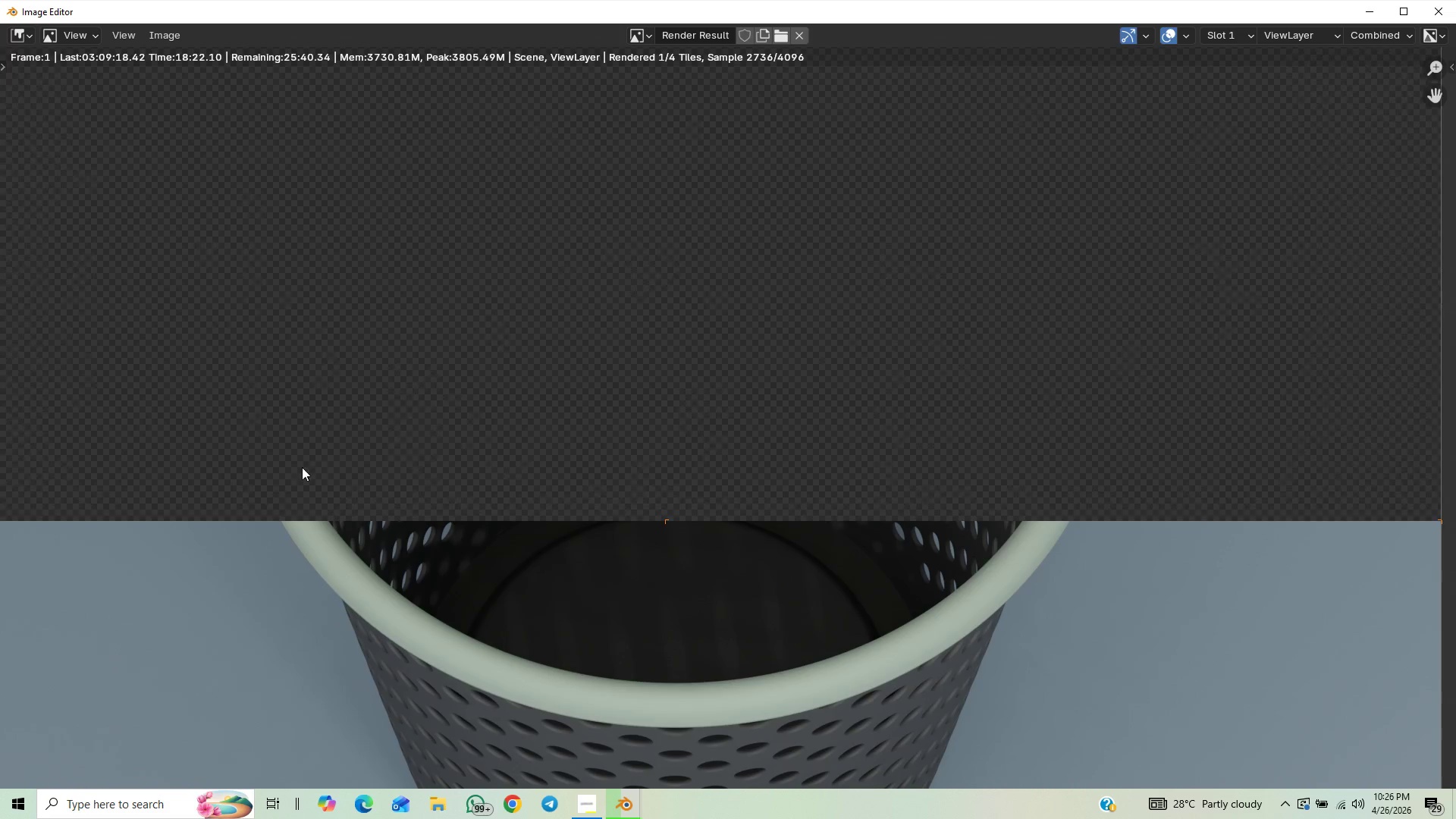 
scroll: coordinate [300, 466], scroll_direction: none, amount: 0.0
 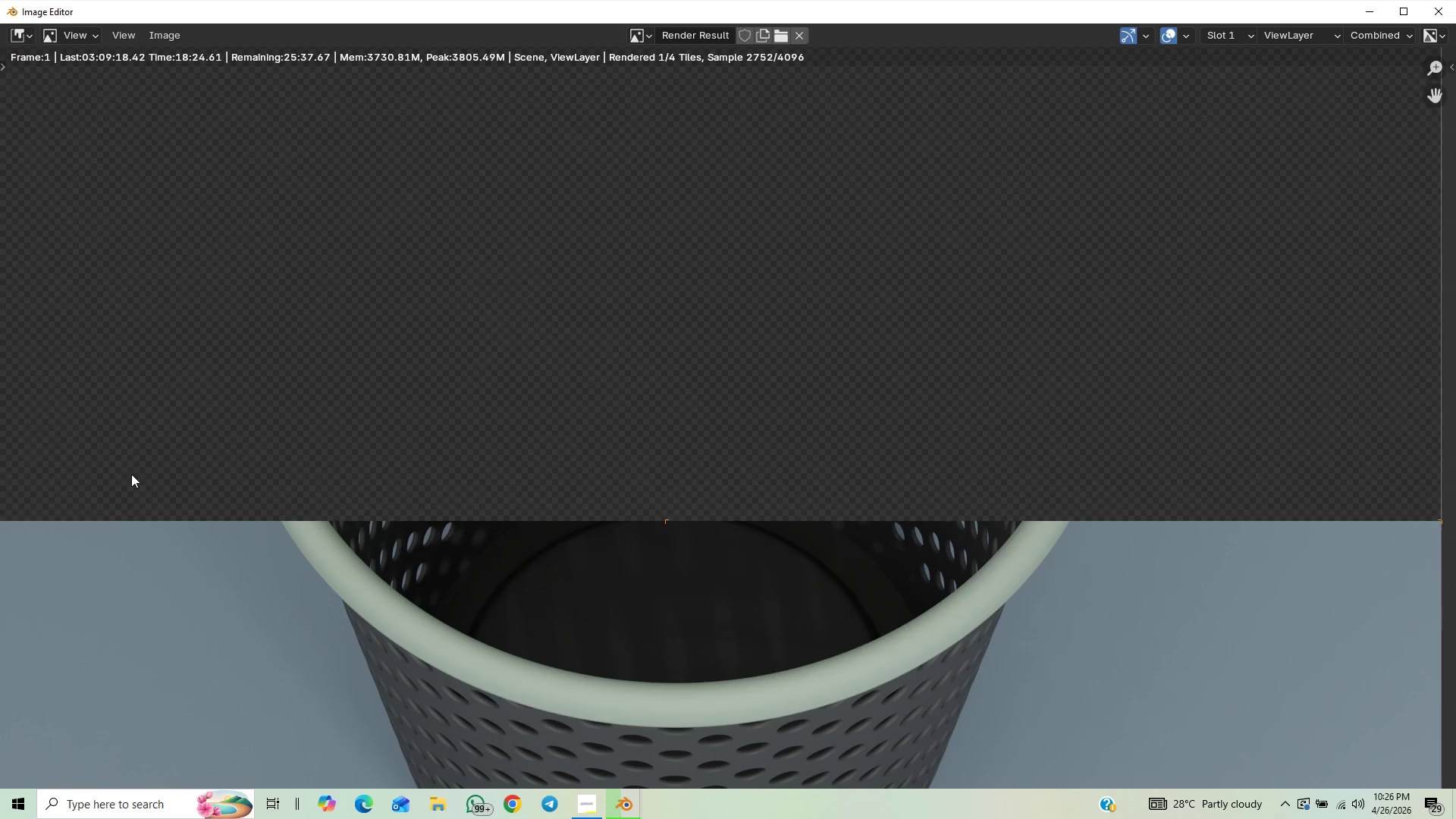 
scroll: coordinate [660, 573], scroll_direction: down, amount: 1.0
 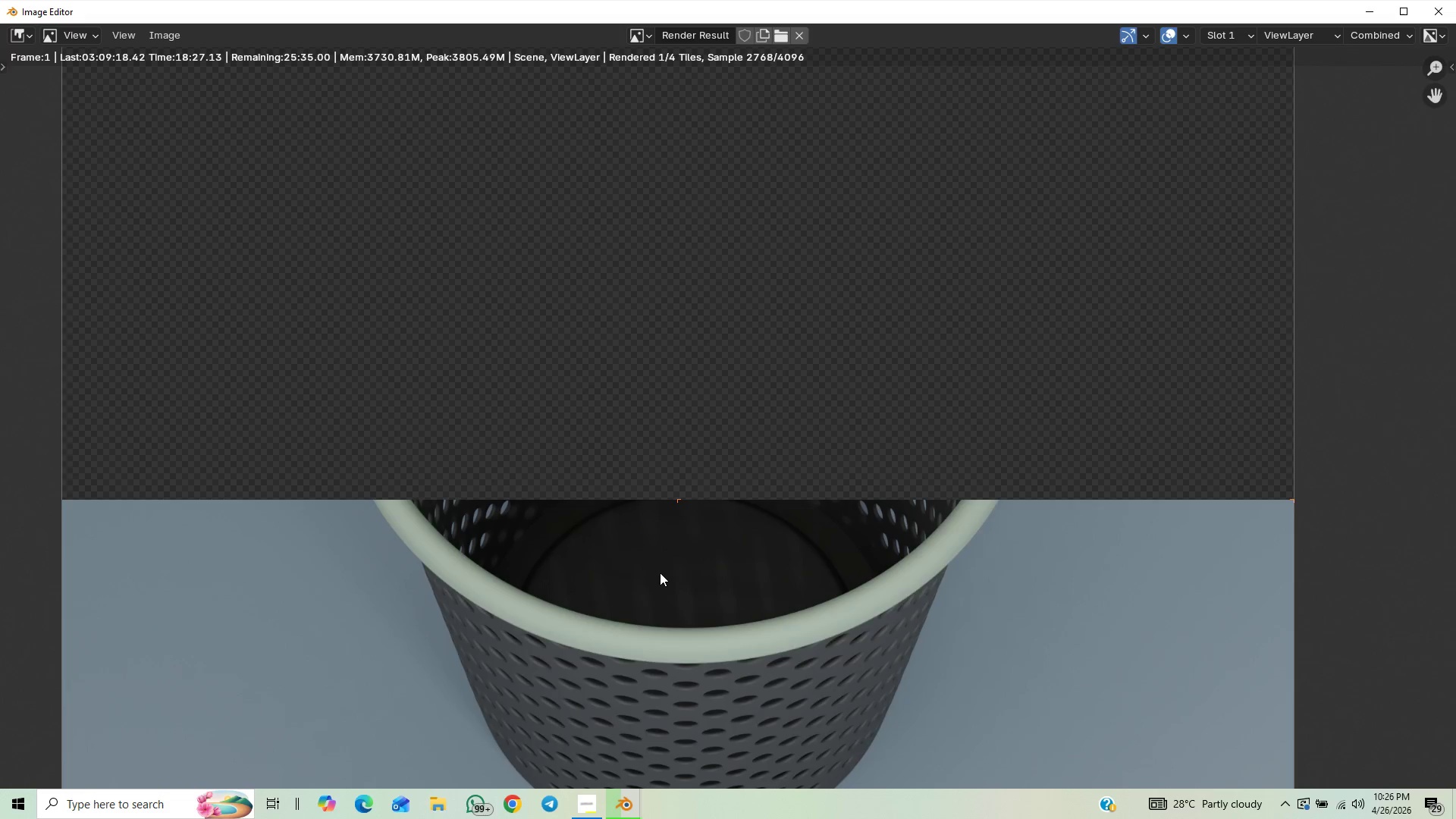 
scroll: coordinate [658, 568], scroll_direction: none, amount: 0.0
 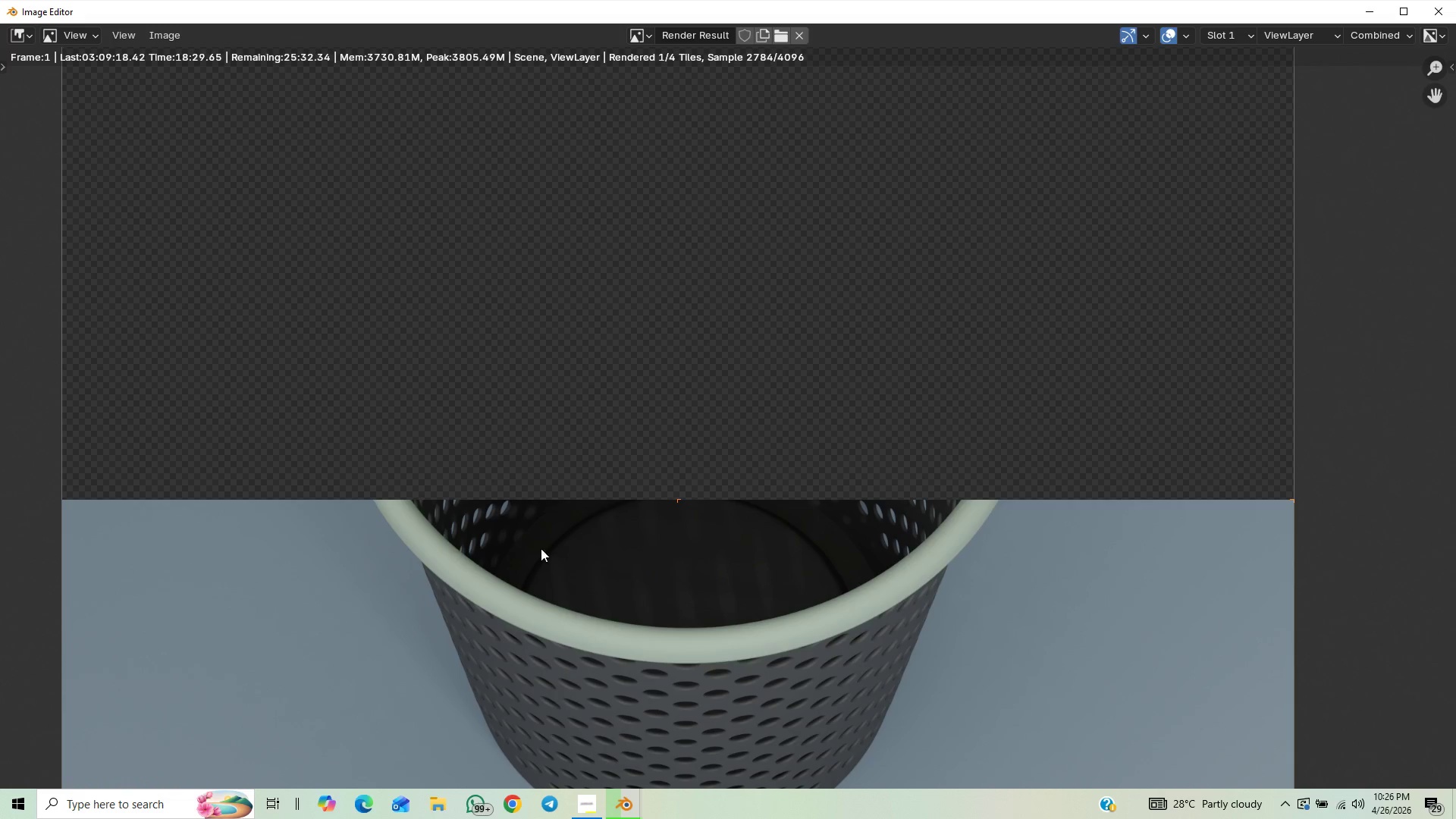 
scroll: coordinate [484, 551], scroll_direction: down, amount: 2.0
 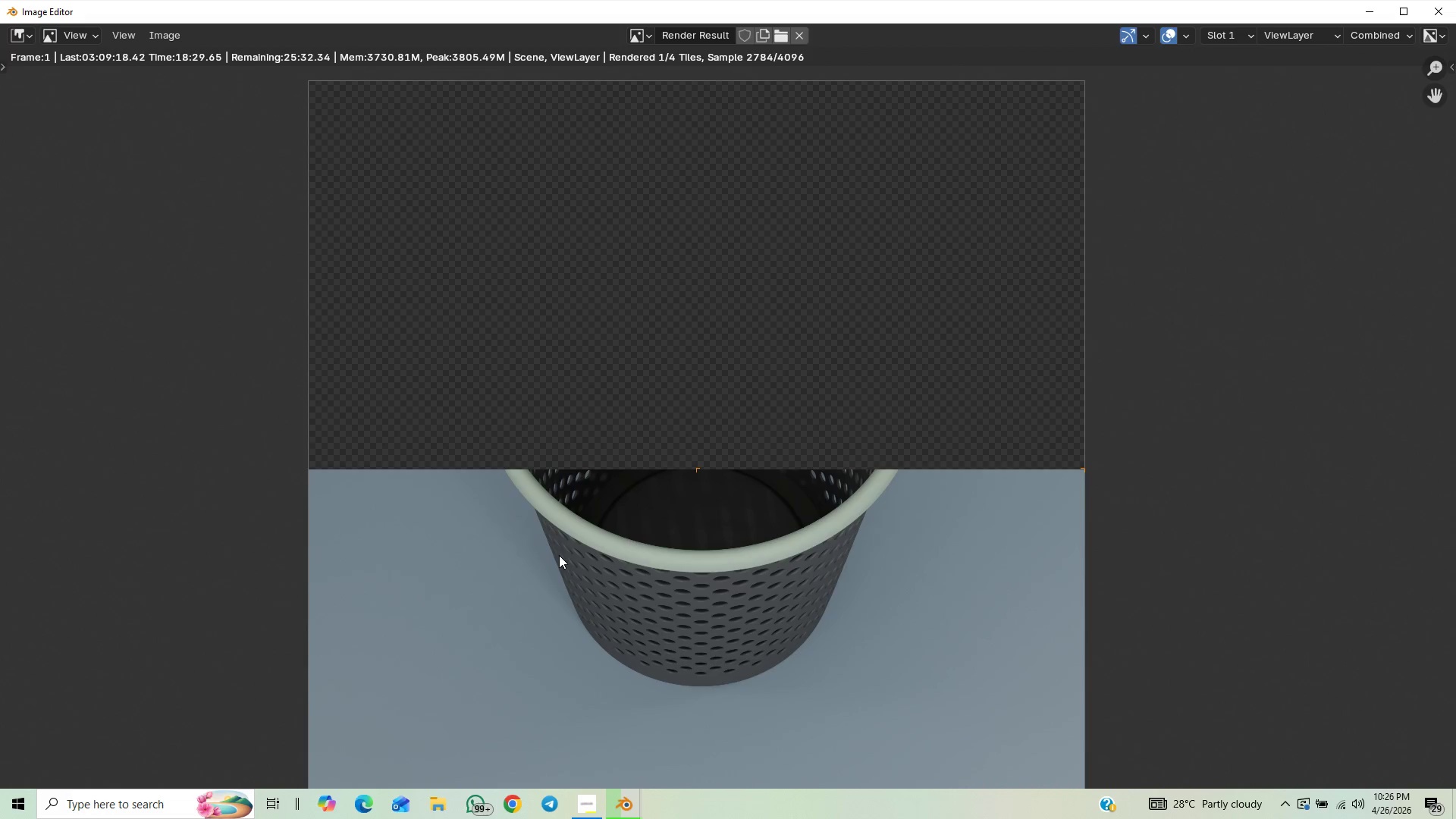 
scroll: coordinate [561, 554], scroll_direction: up, amount: 1.0
 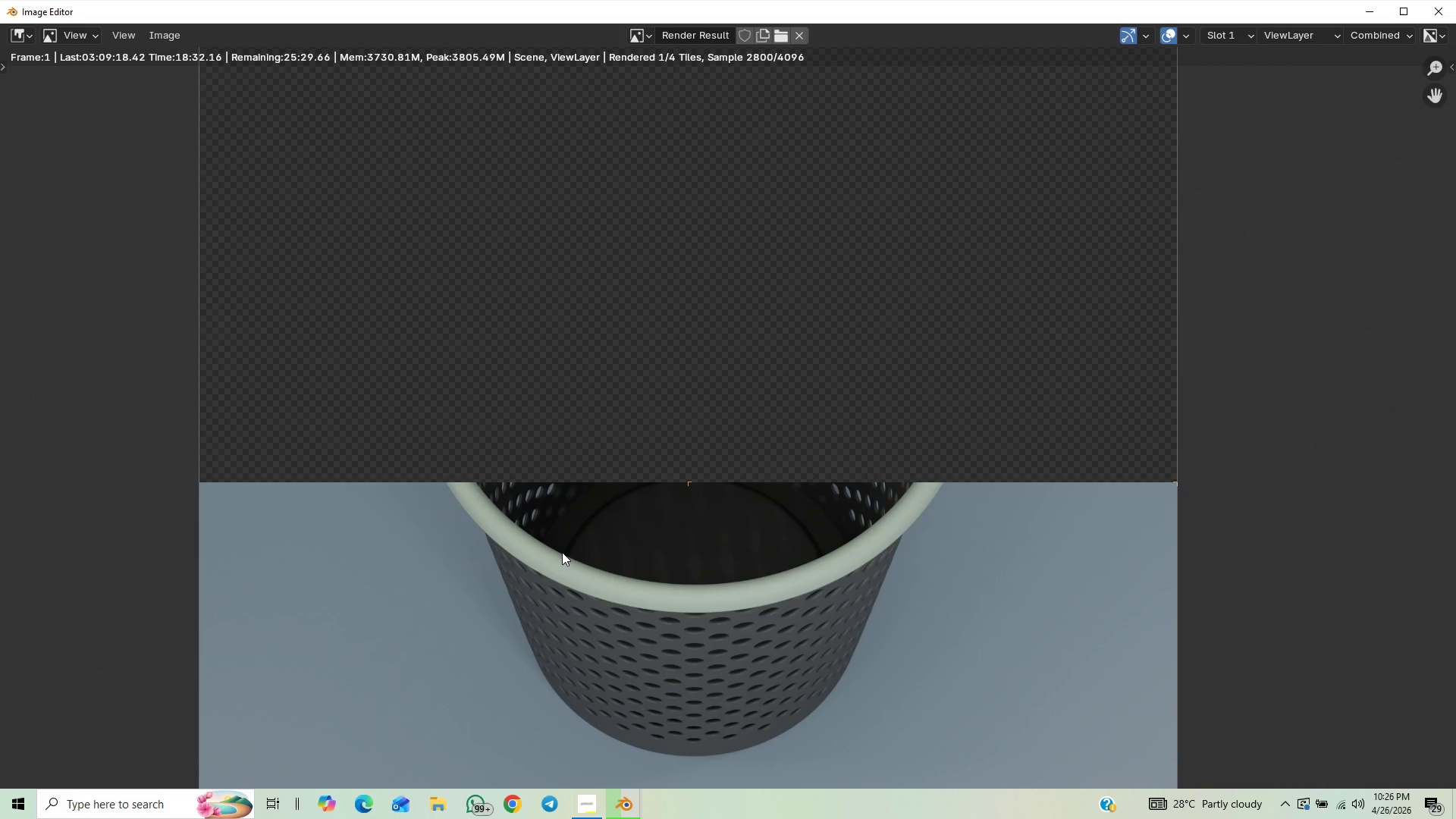 
scroll: coordinate [562, 552], scroll_direction: down, amount: 2.0
 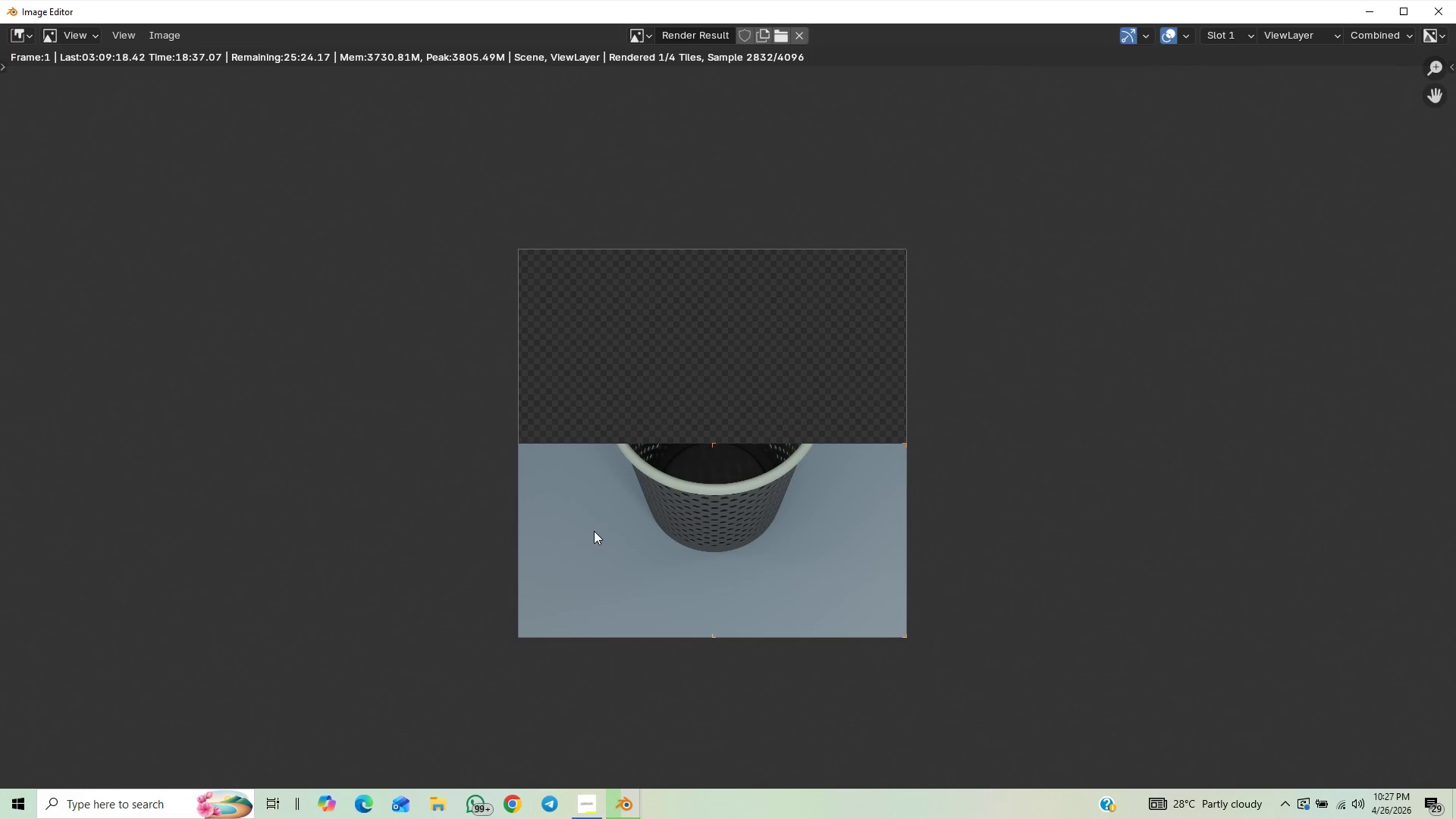 
wait(5.84)
 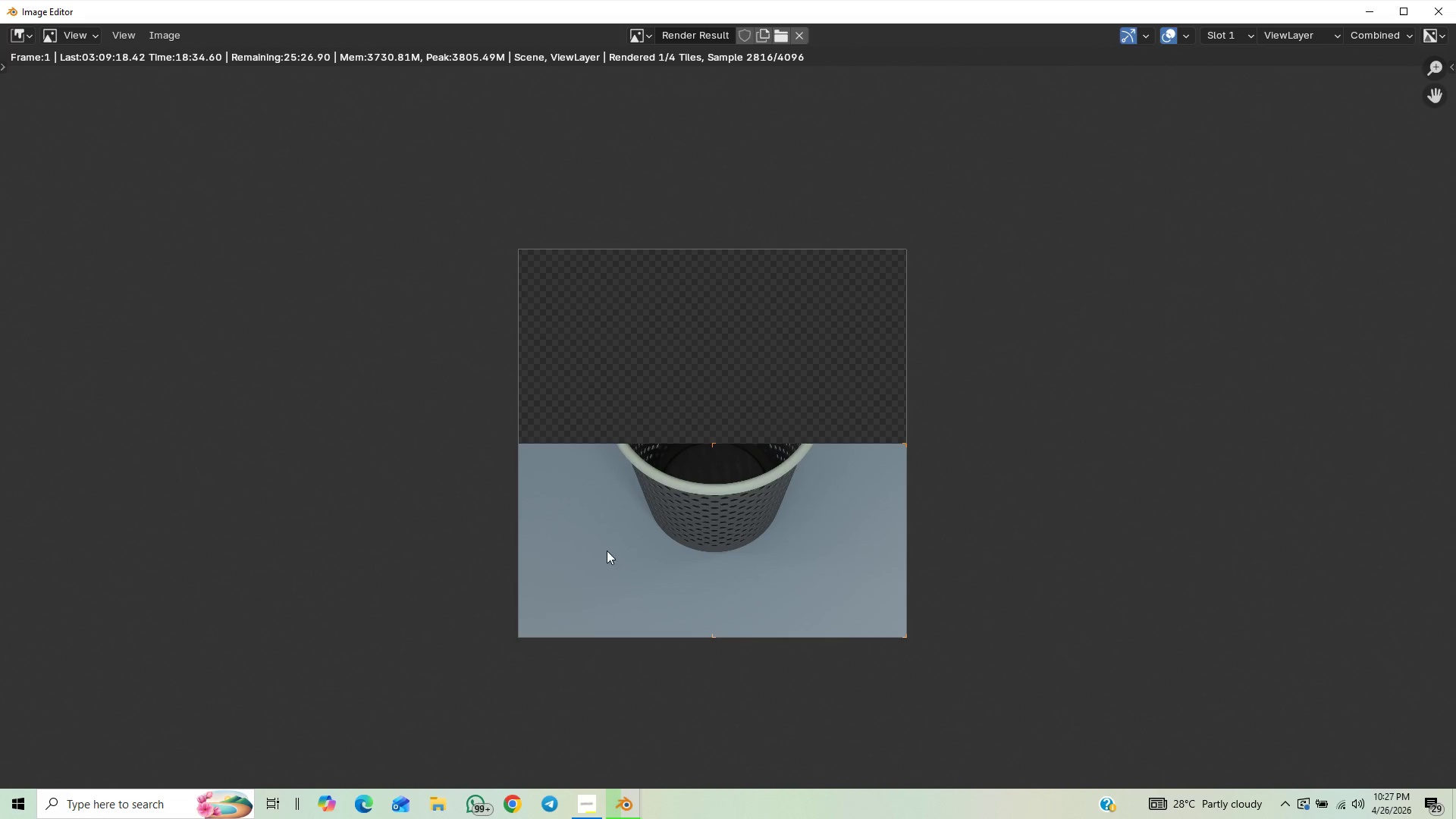 
scroll: coordinate [556, 538], scroll_direction: up, amount: 1.0
 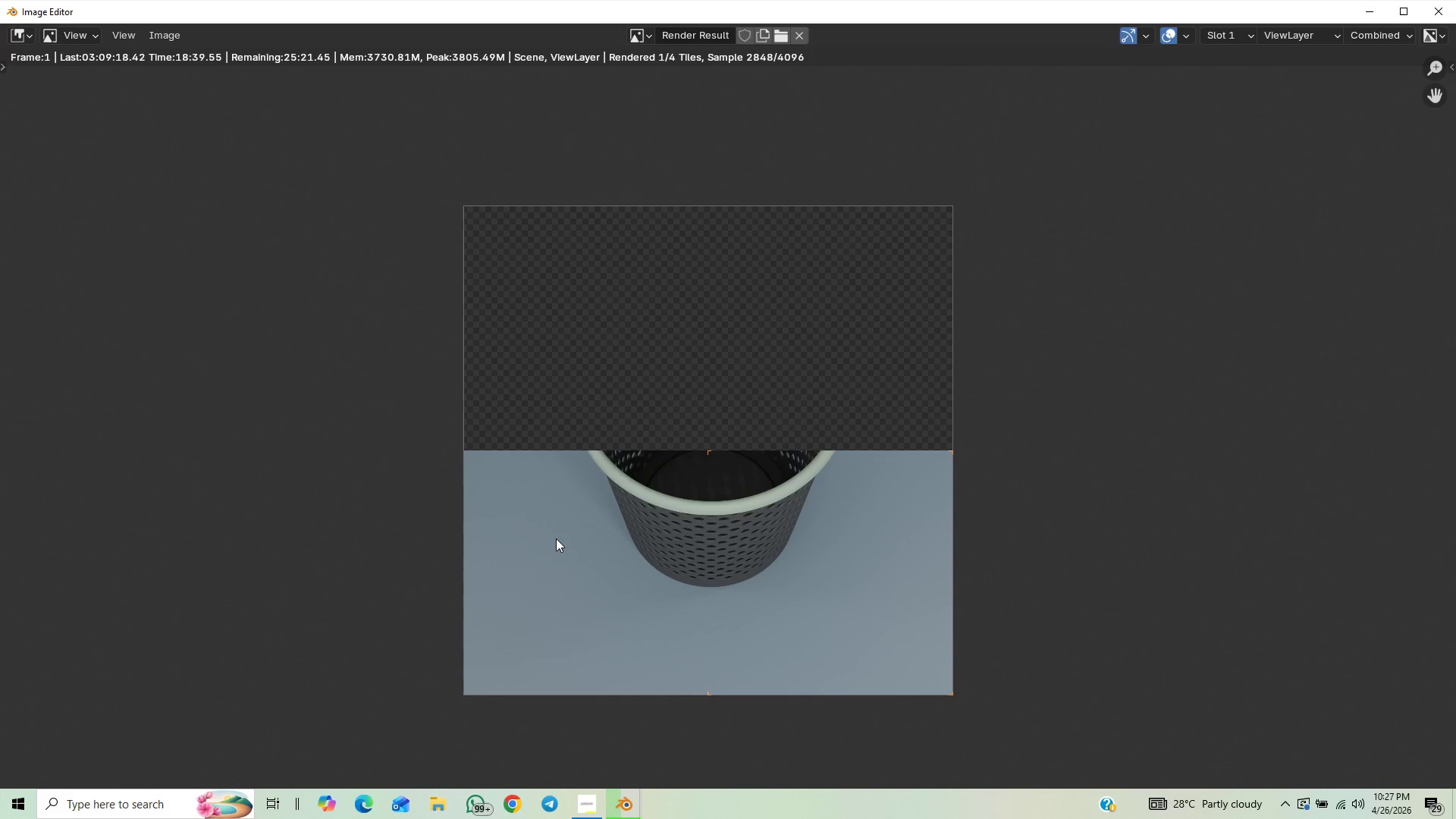 
scroll: coordinate [556, 538], scroll_direction: down, amount: 1.0
 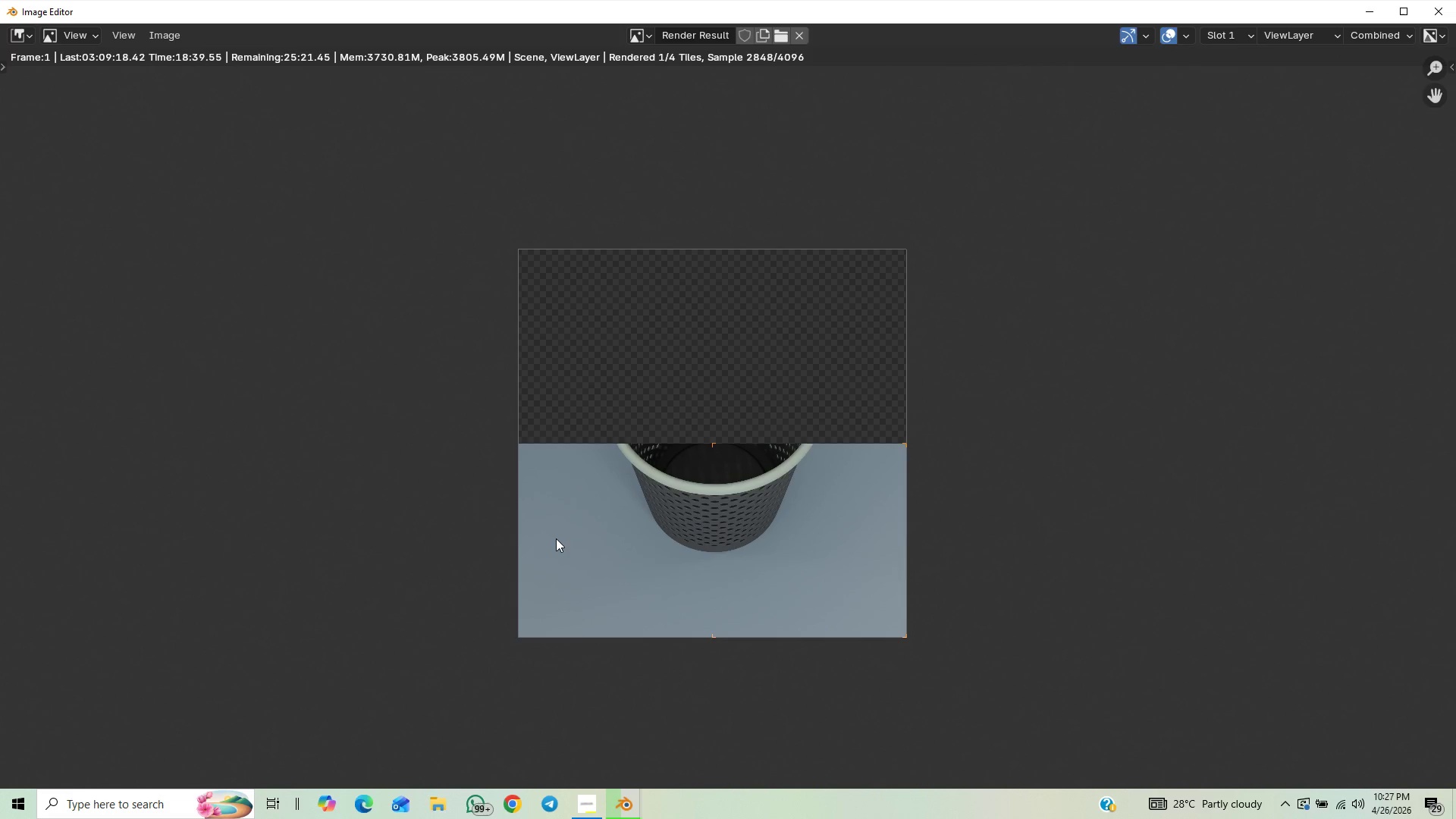 
scroll: coordinate [556, 538], scroll_direction: up, amount: 2.0
 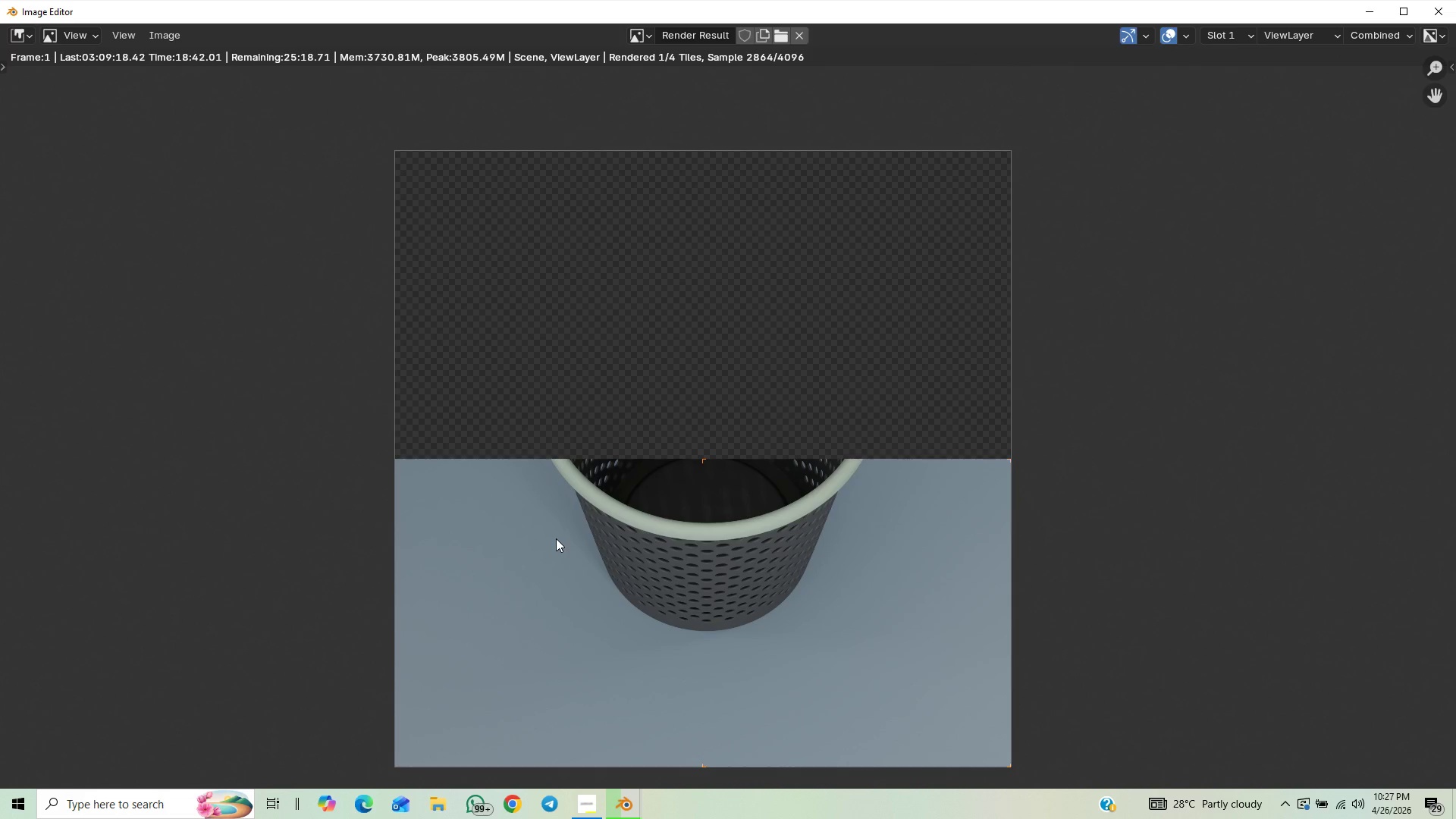 
scroll: coordinate [556, 538], scroll_direction: down, amount: 2.0
 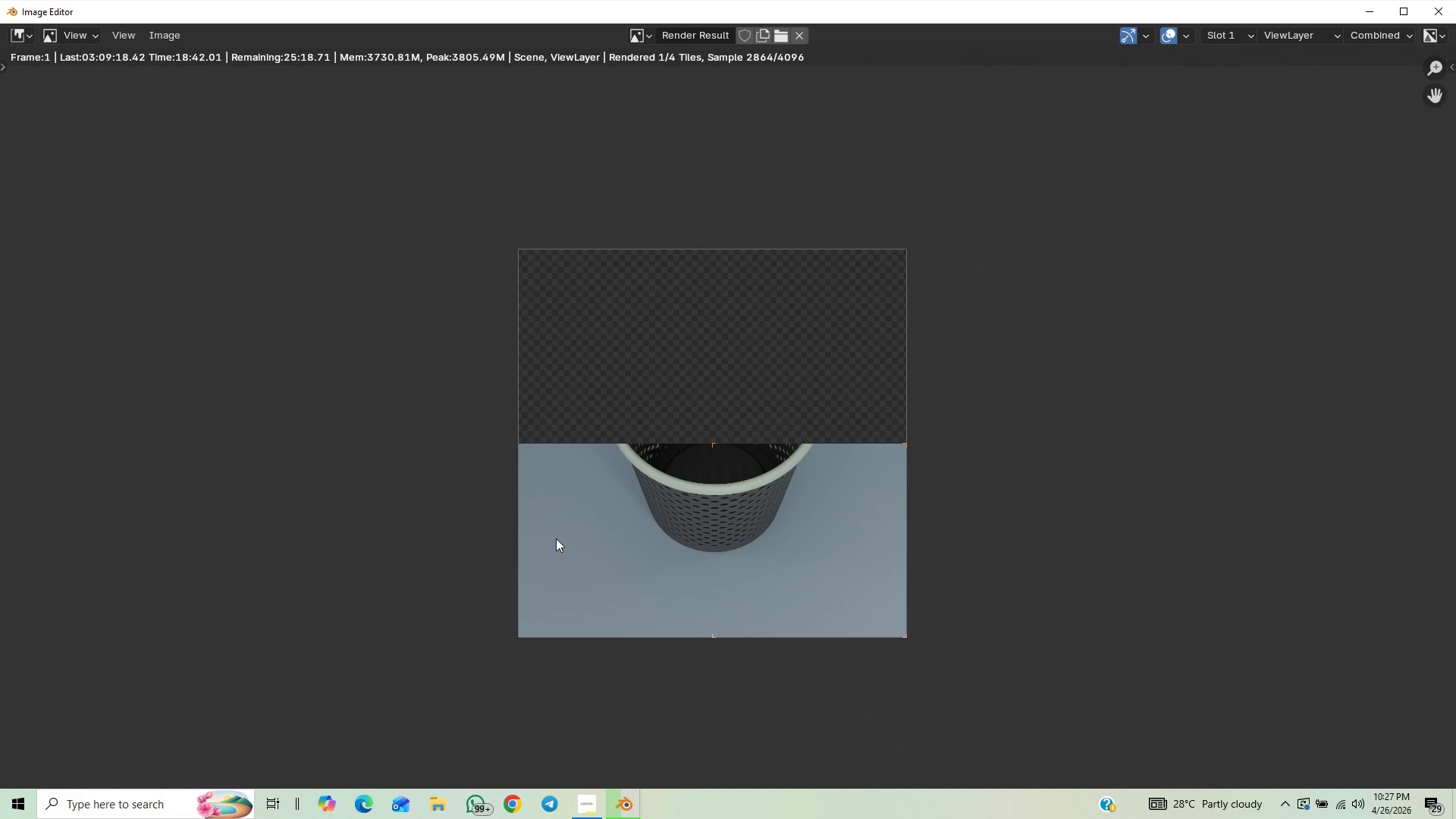 
scroll: coordinate [556, 538], scroll_direction: up, amount: 2.0
 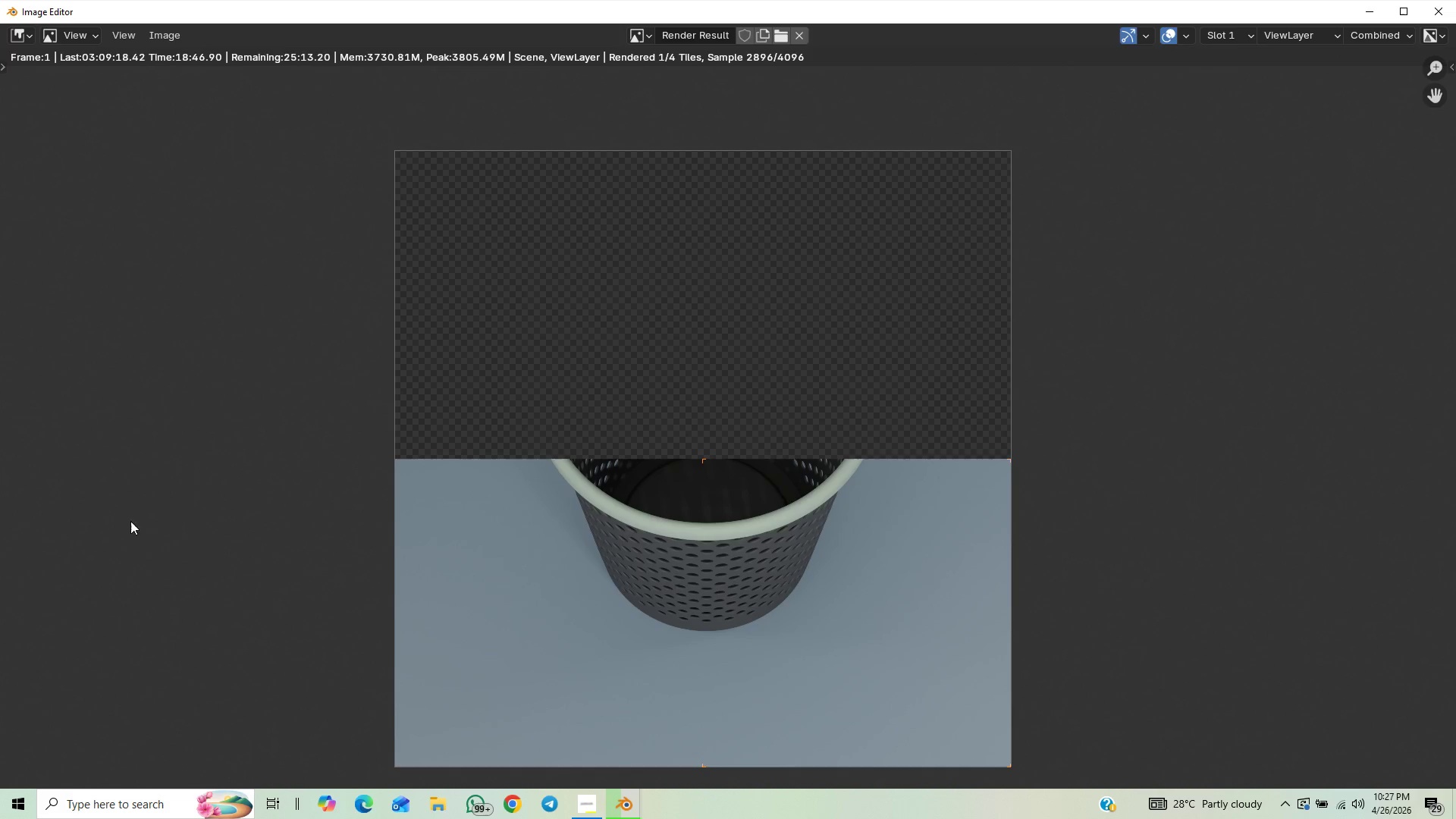 
wait(7.95)
 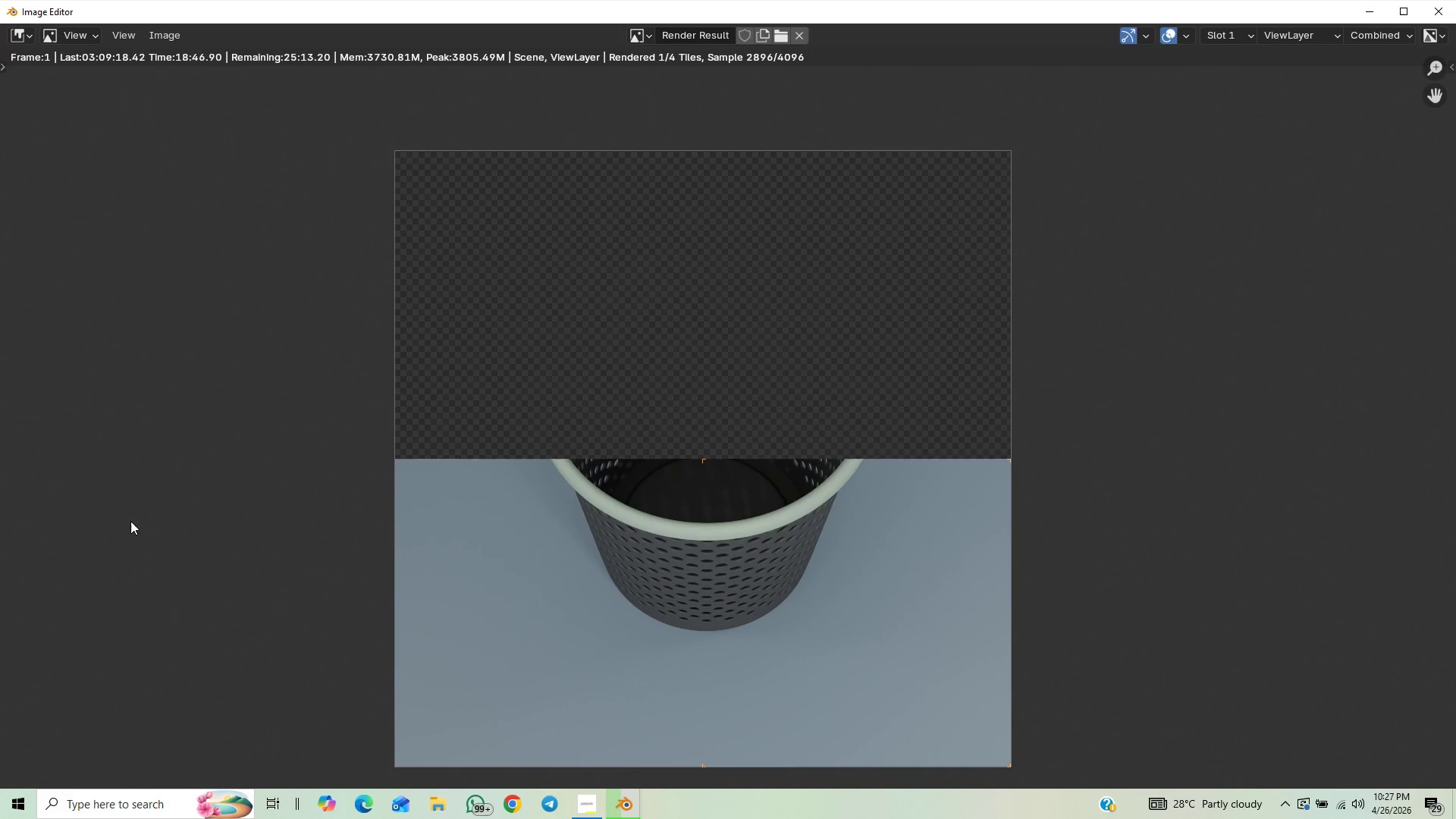 
scroll: coordinate [394, 532], scroll_direction: up, amount: 1.0
 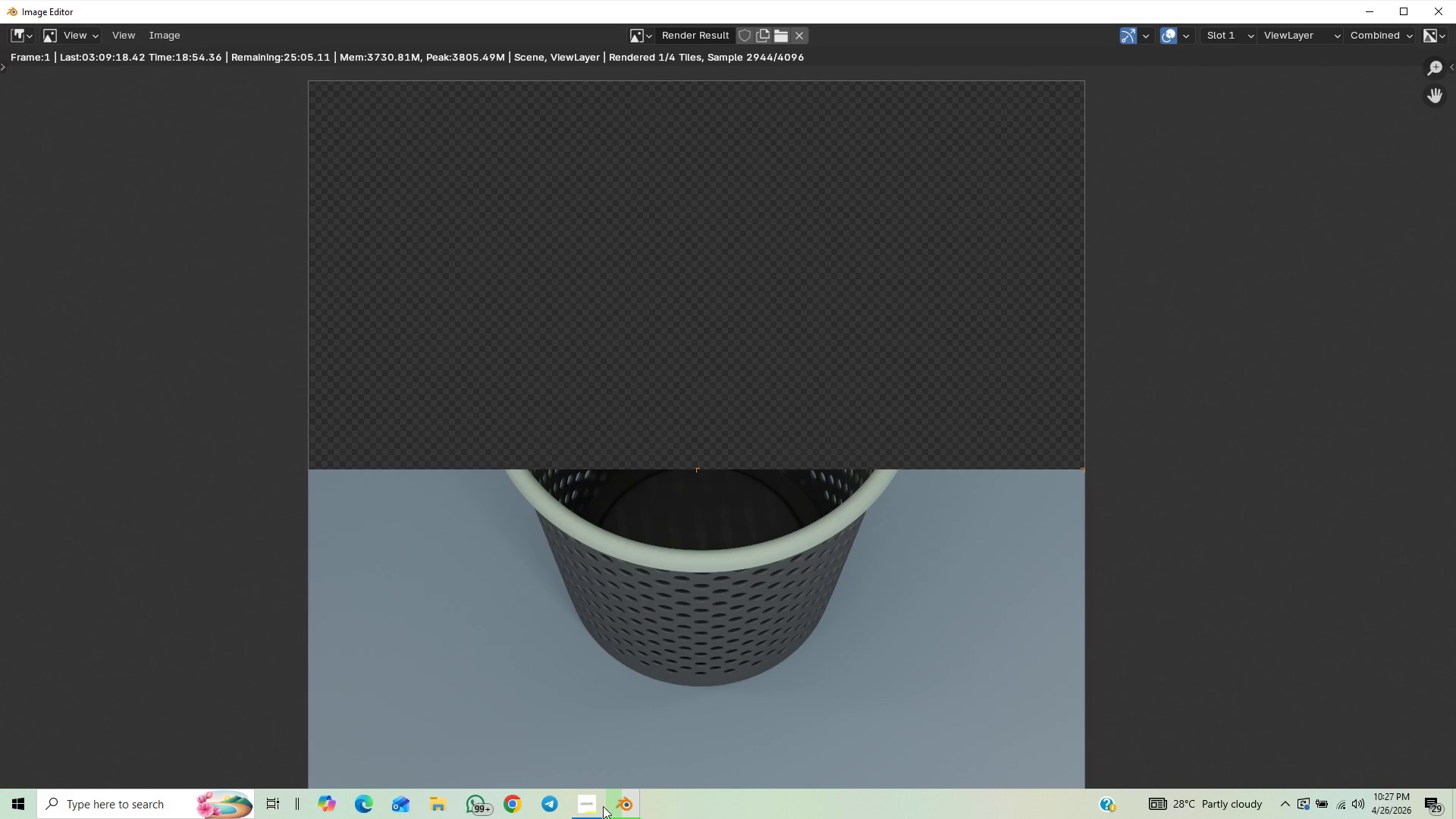 
left_click([588, 801])